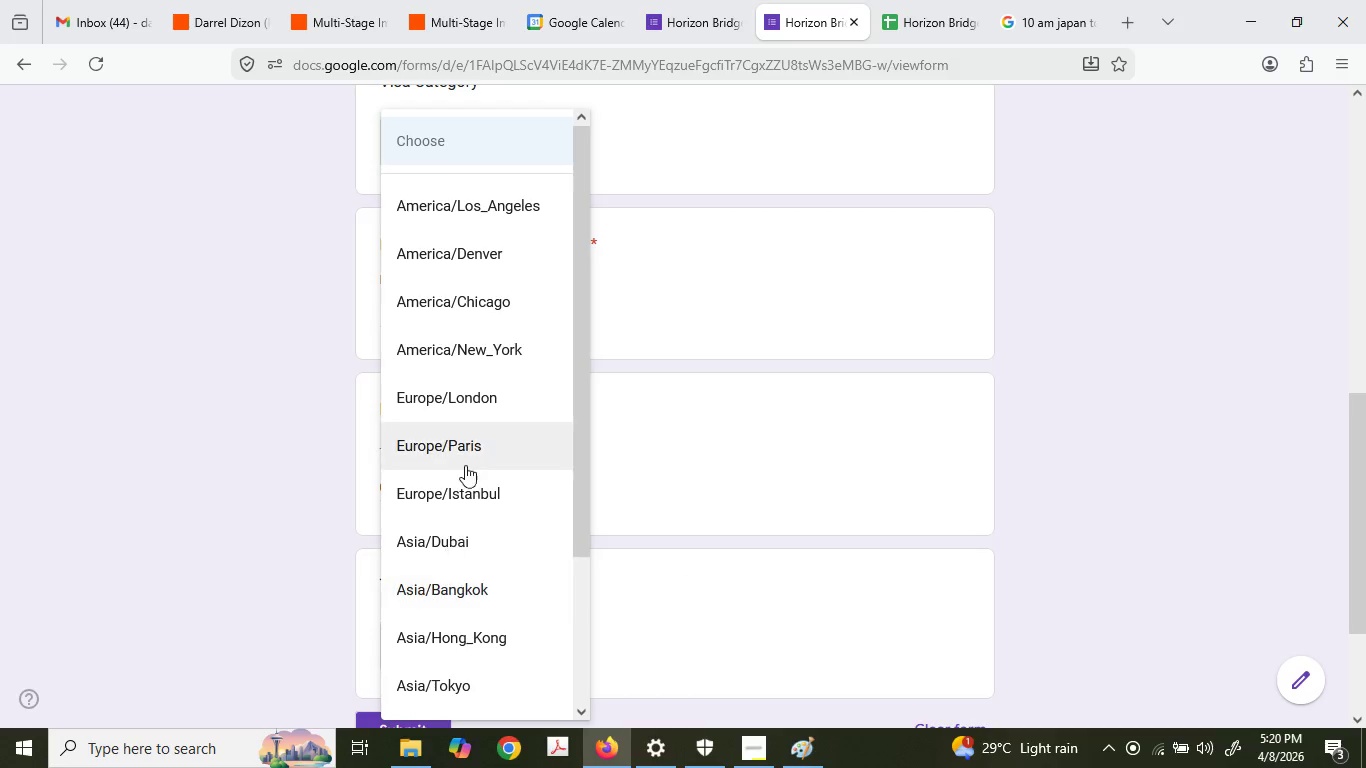 
left_click([488, 494])
 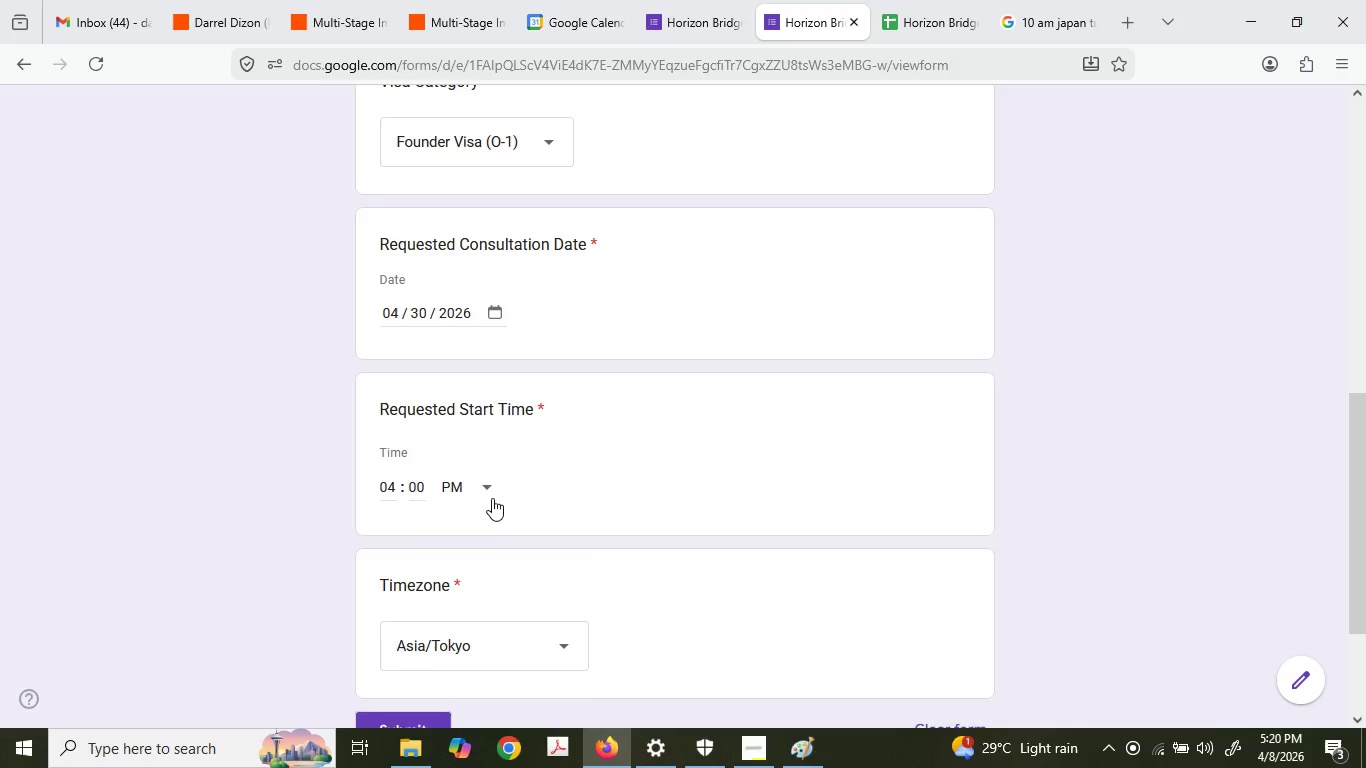 
scroll: coordinate [464, 623], scroll_direction: down, amount: 2.0
 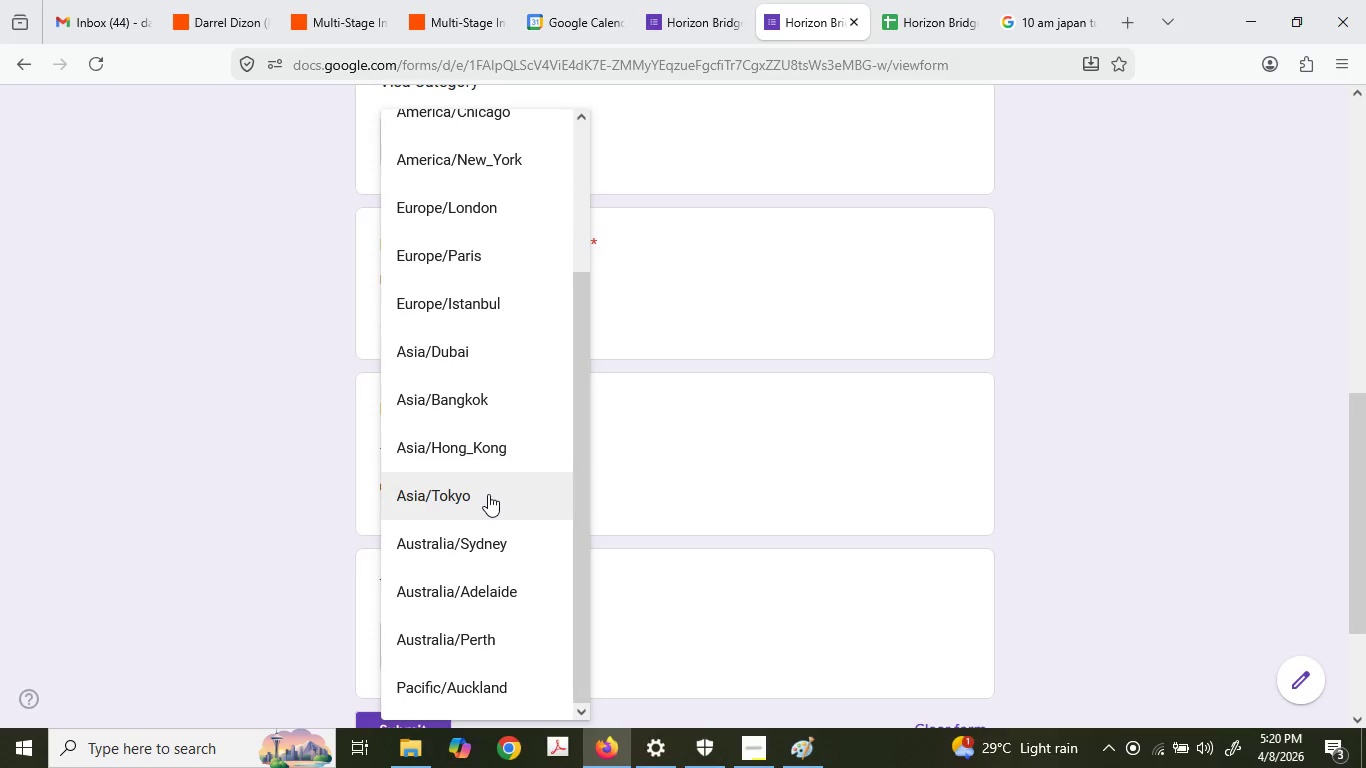 
left_click([422, 534])
 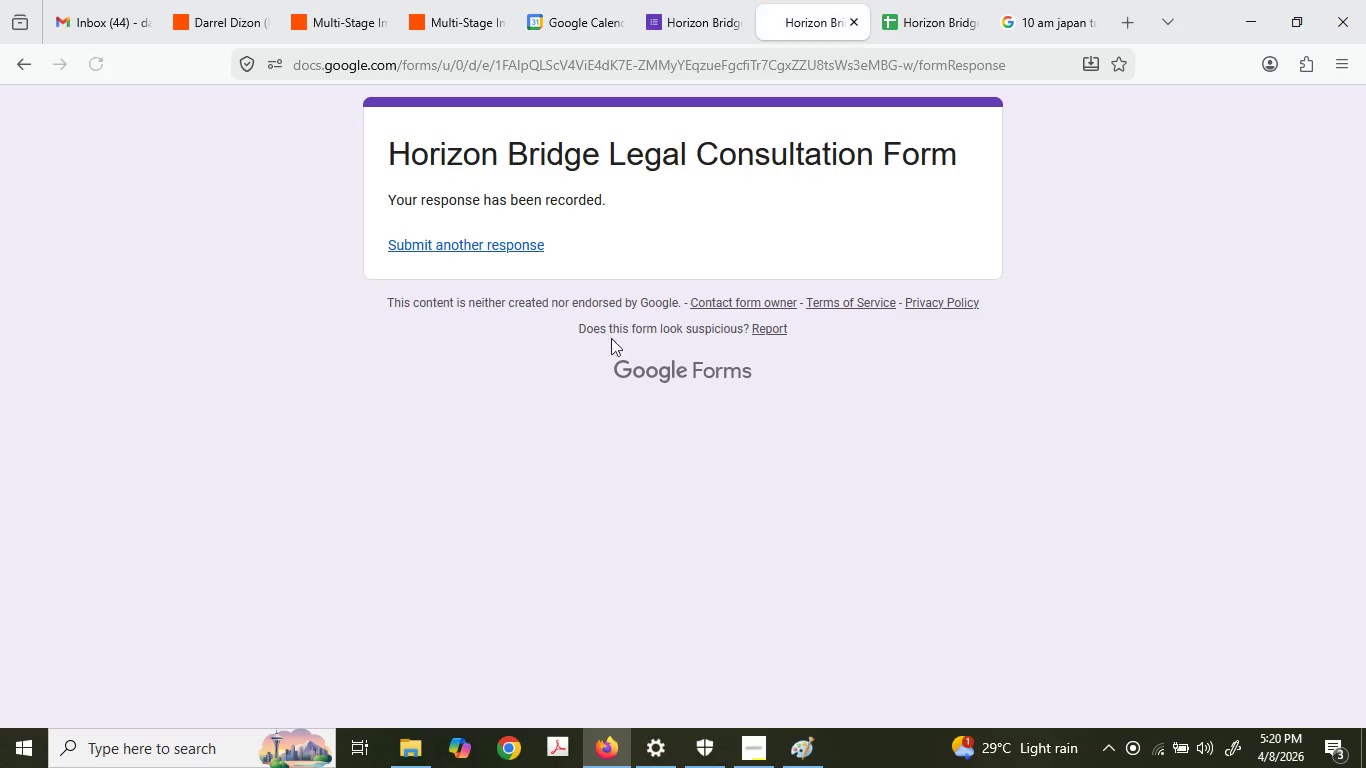 
scroll: coordinate [494, 544], scroll_direction: down, amount: 3.0
 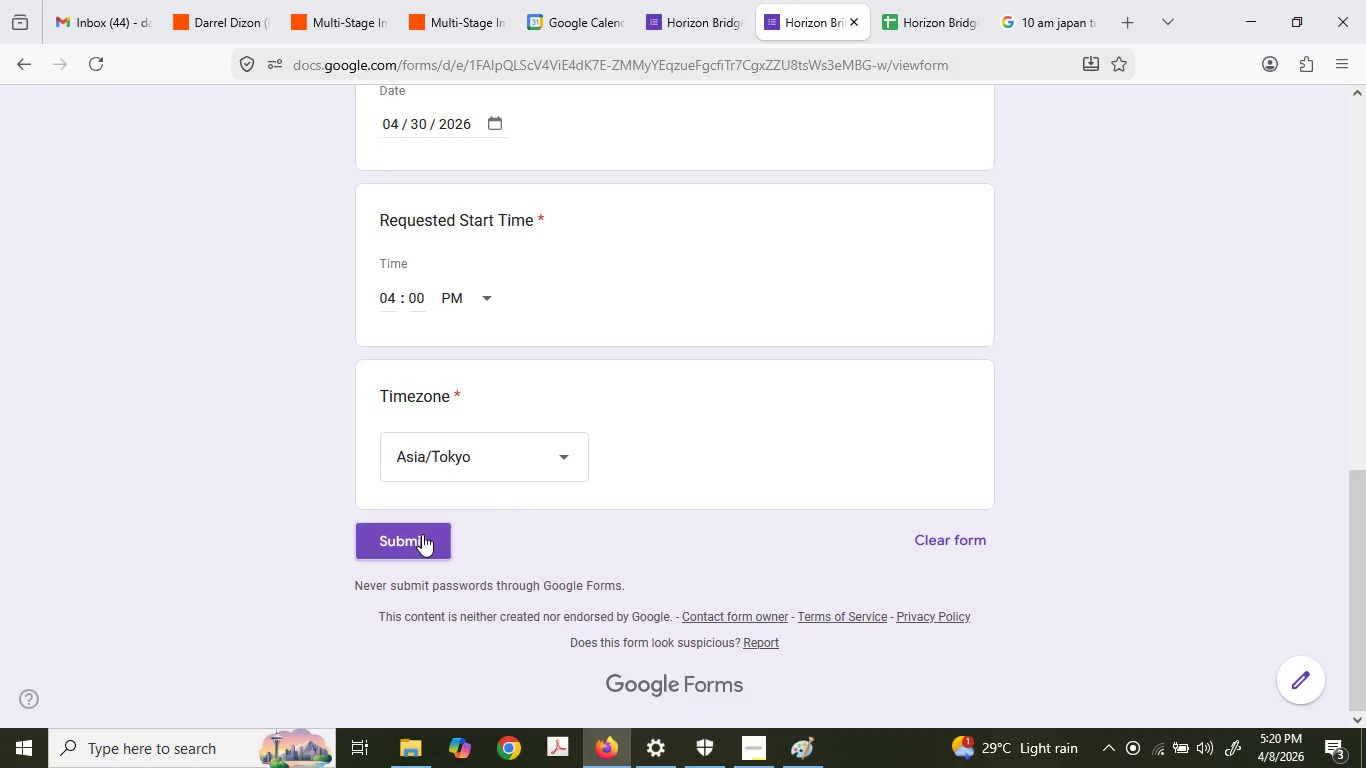 
left_click([438, 251])
 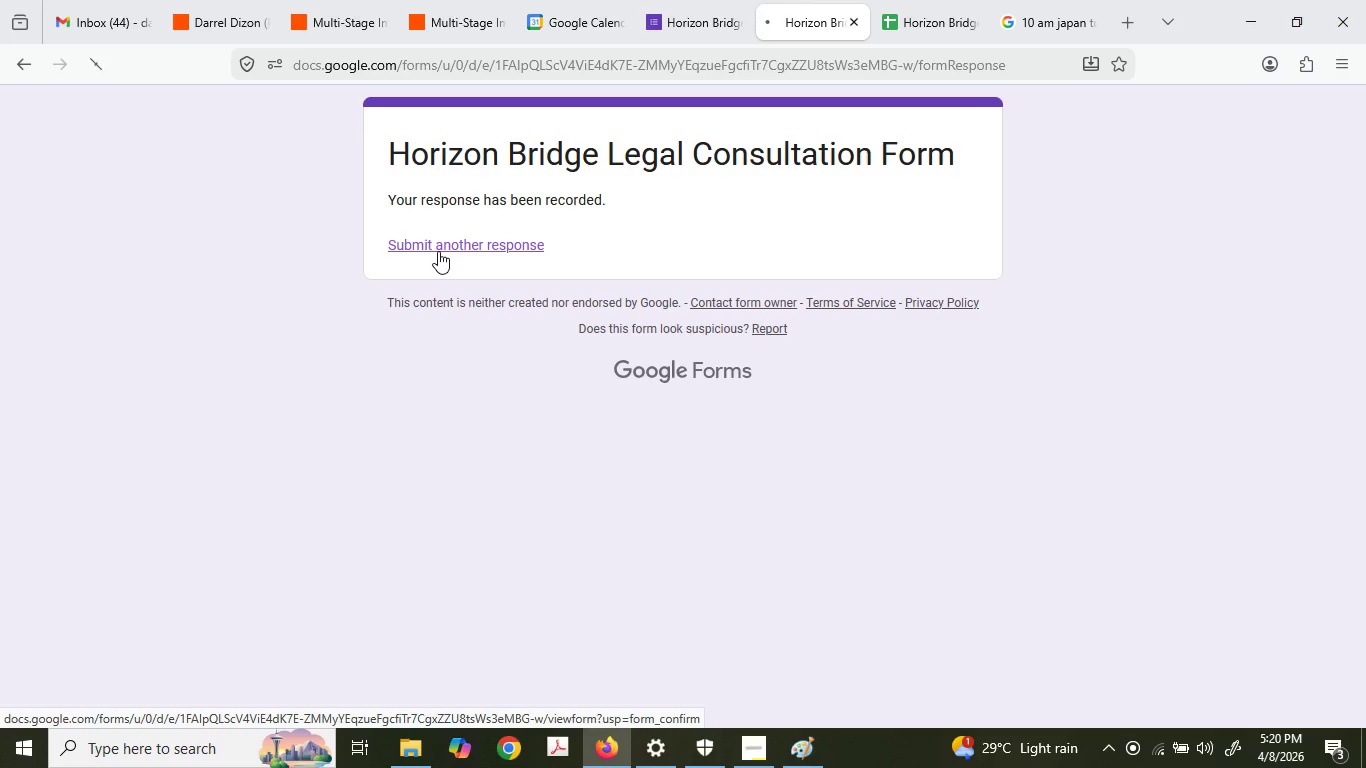 
mouse_move([470, 255])
 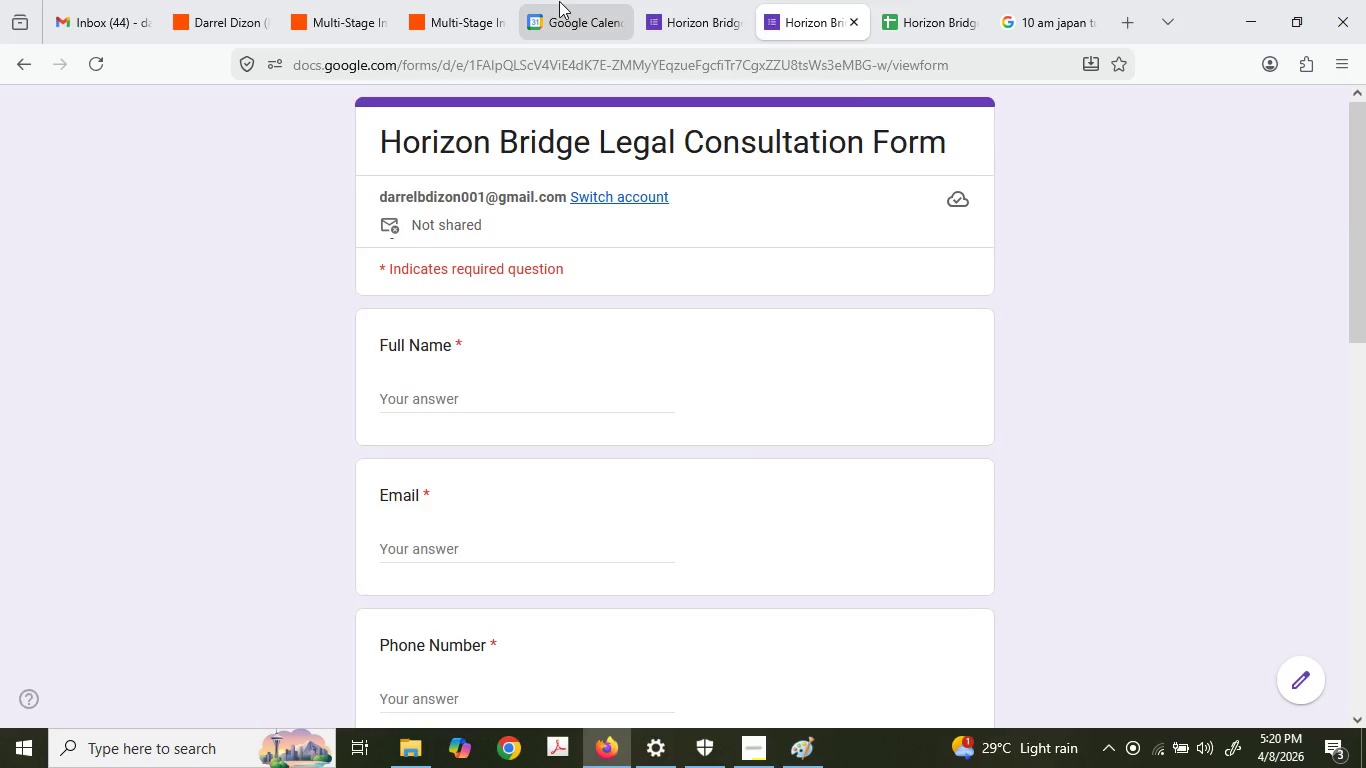 
left_click([559, 1])
 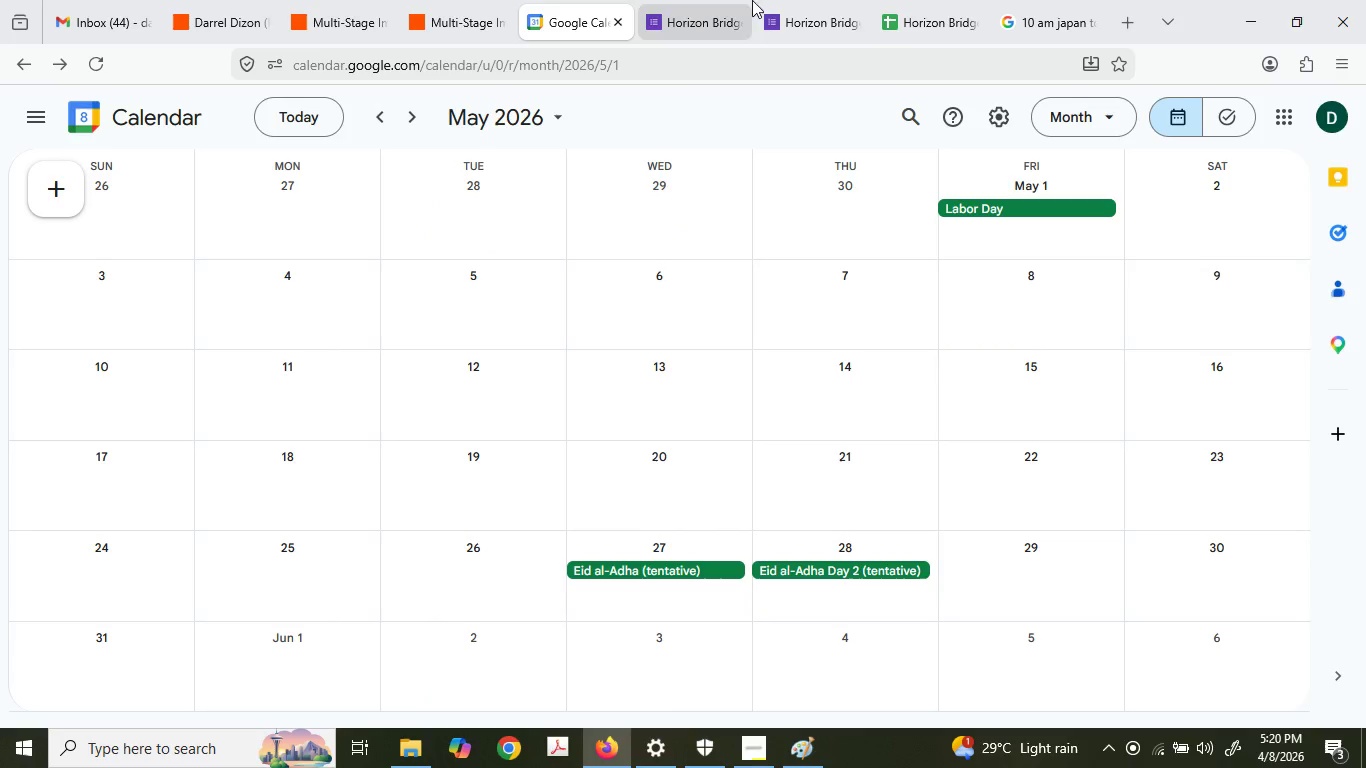 
left_click([914, 0])
 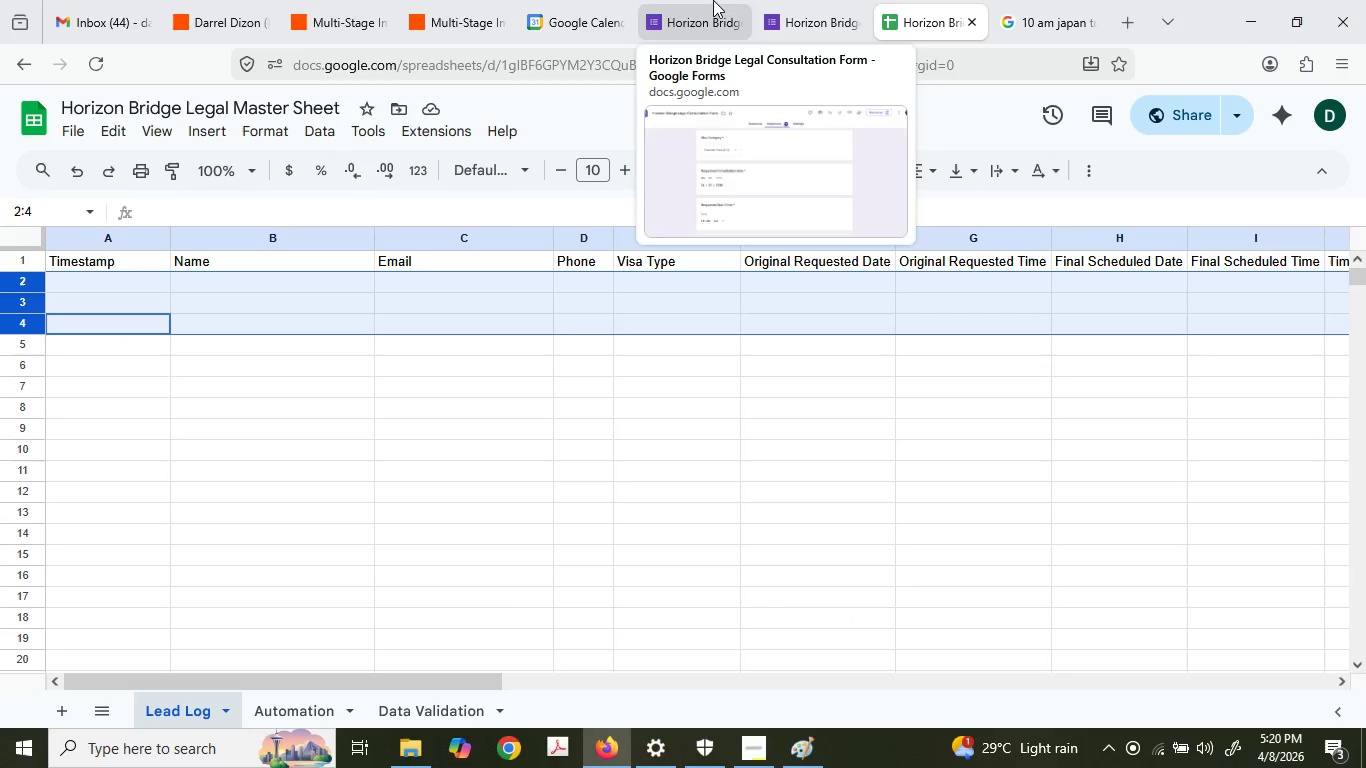 
double_click([643, 0])
 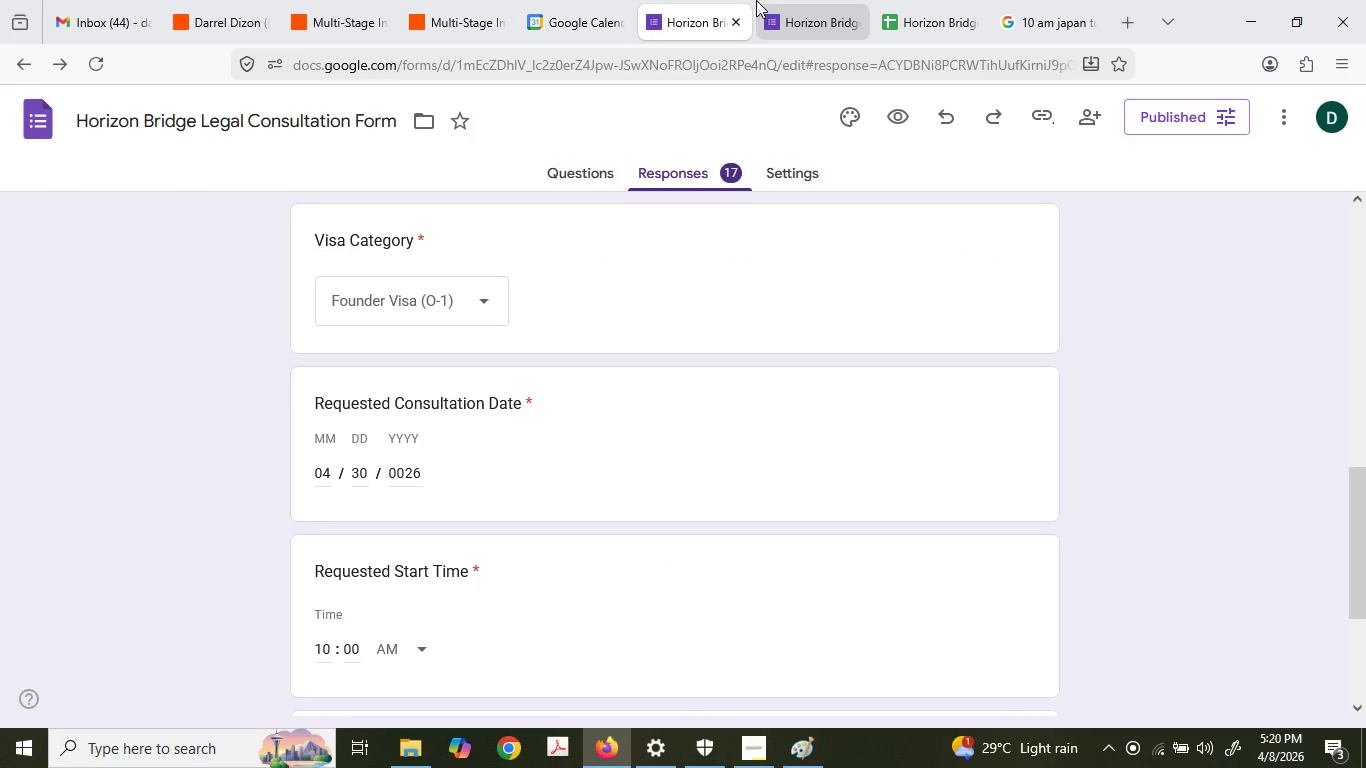 
left_click([756, 0])
 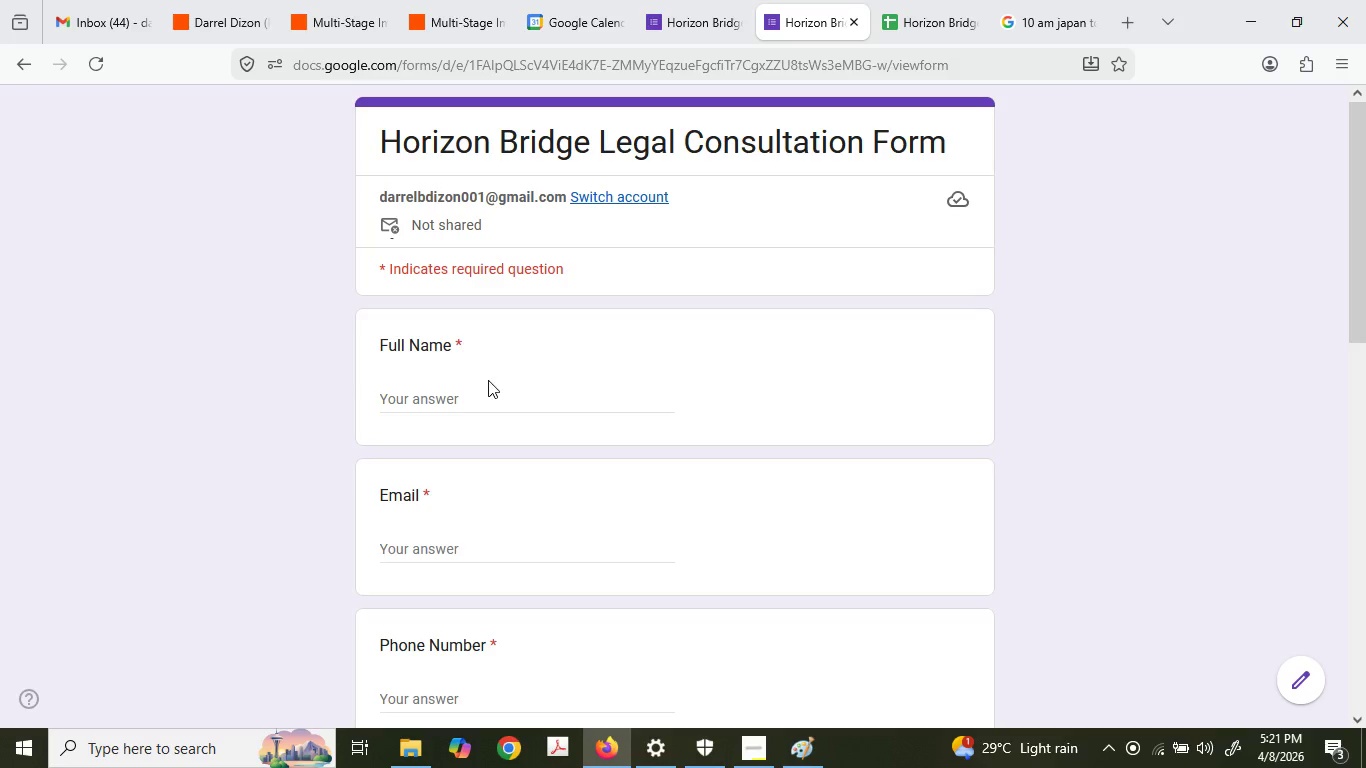 
left_click([486, 391])
 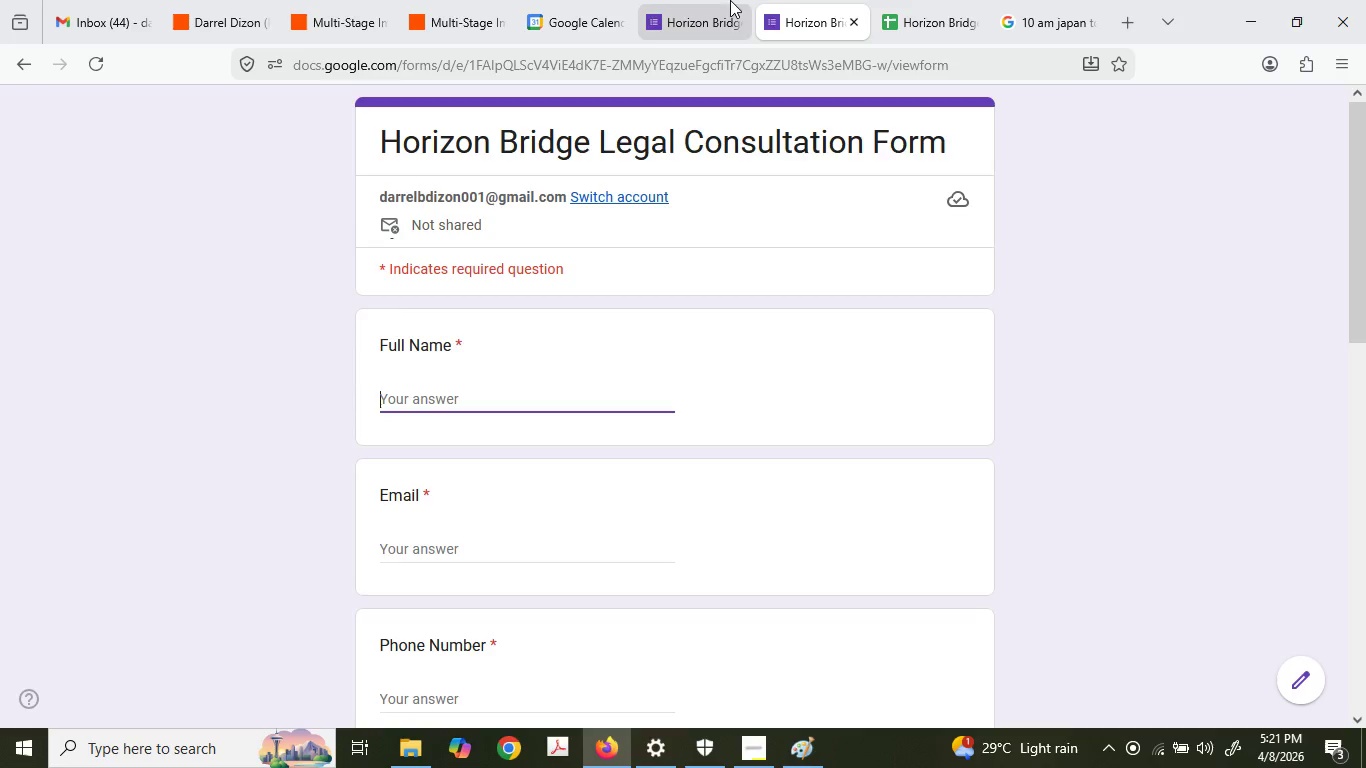 
left_click([736, 0])
 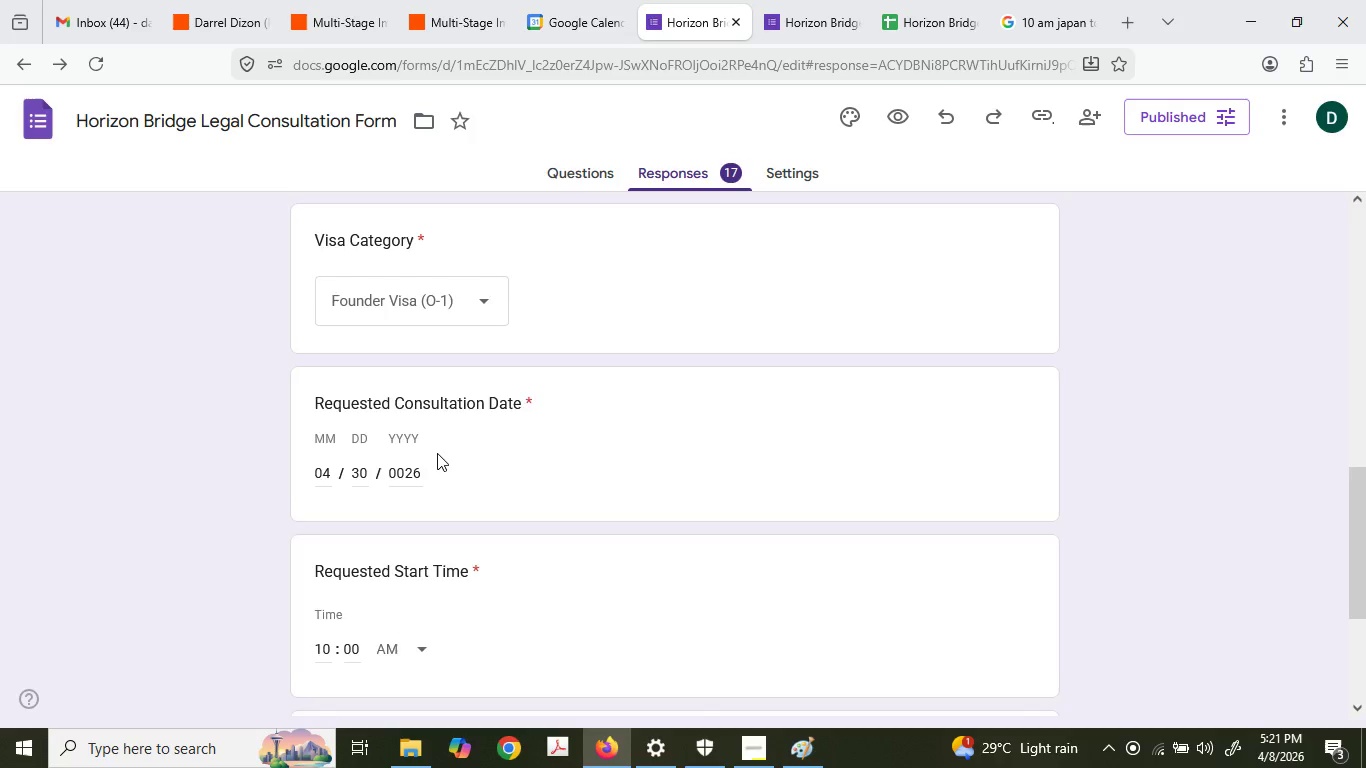 
scroll: coordinate [701, 419], scroll_direction: up, amount: 5.0
 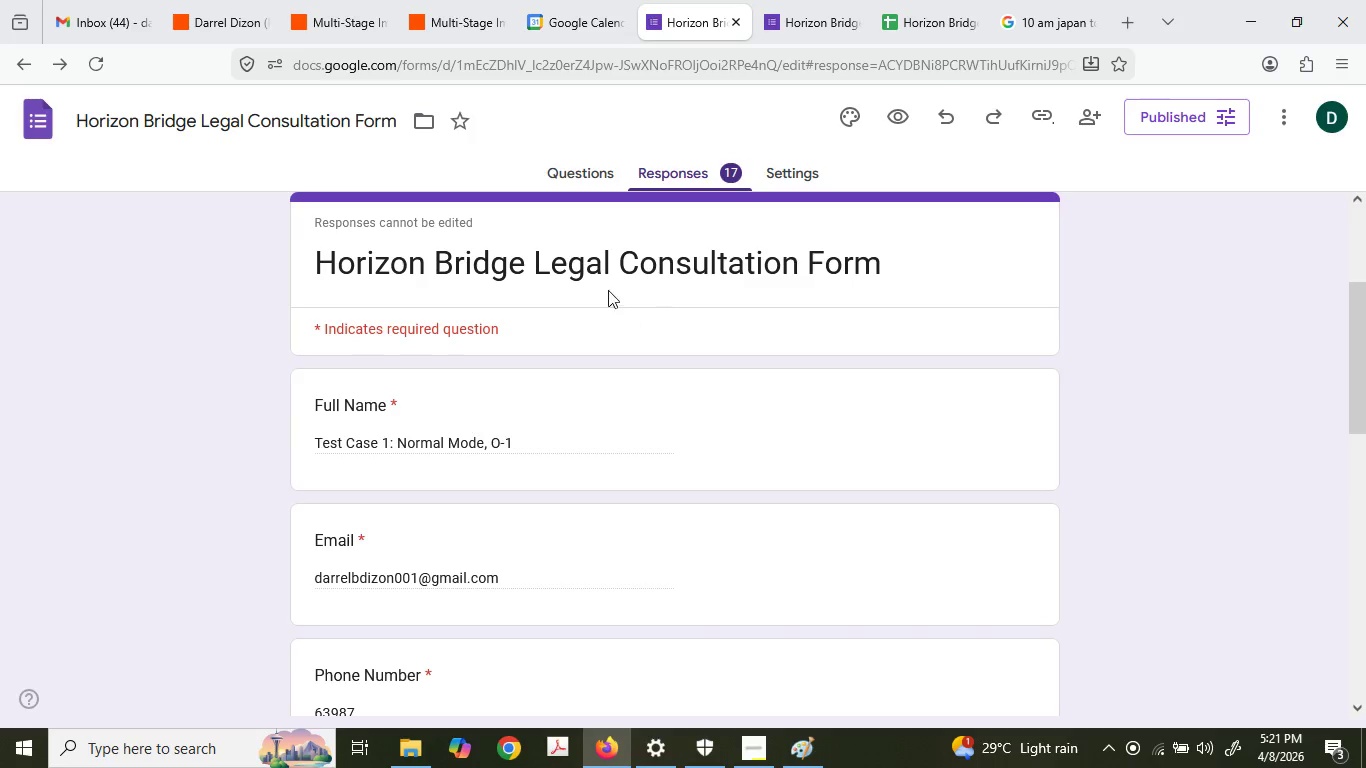 
left_click([473, 267])
 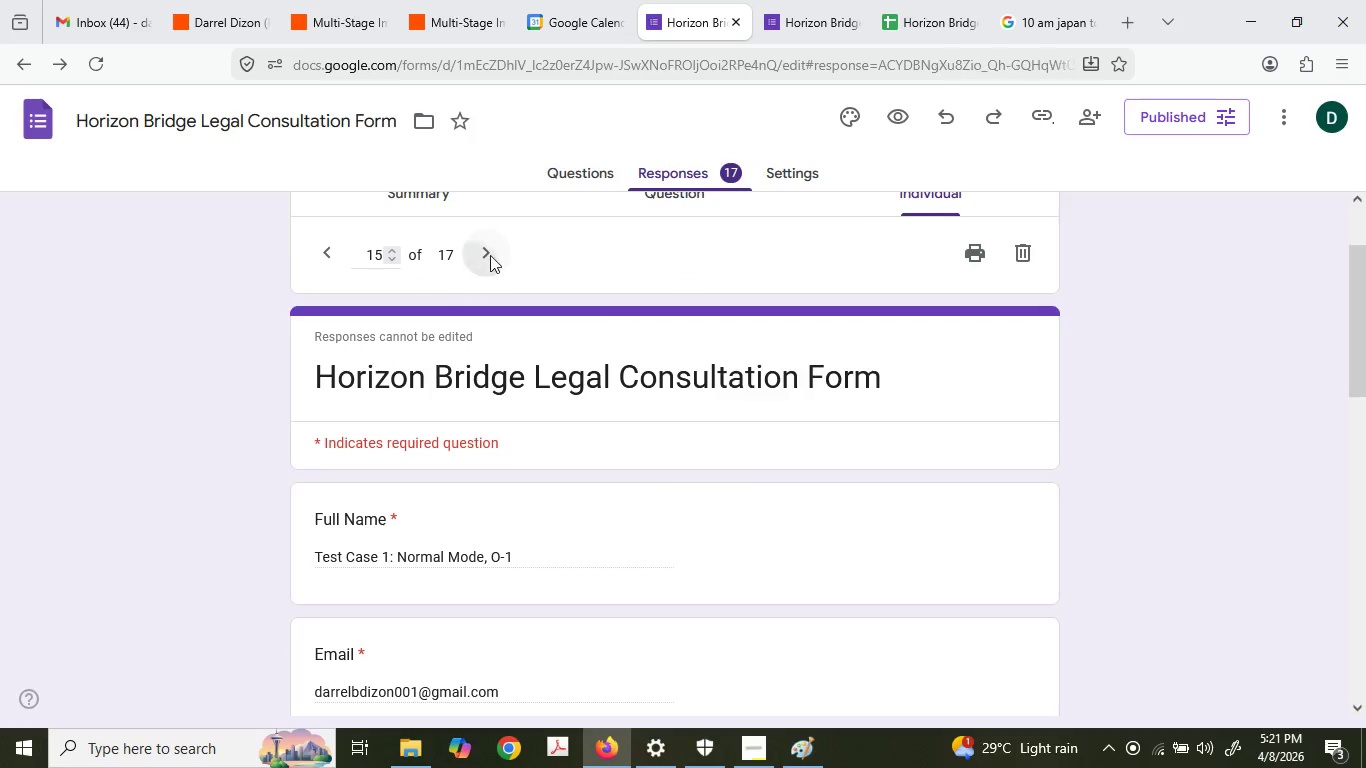 
scroll: coordinate [610, 305], scroll_direction: up, amount: 1.0
 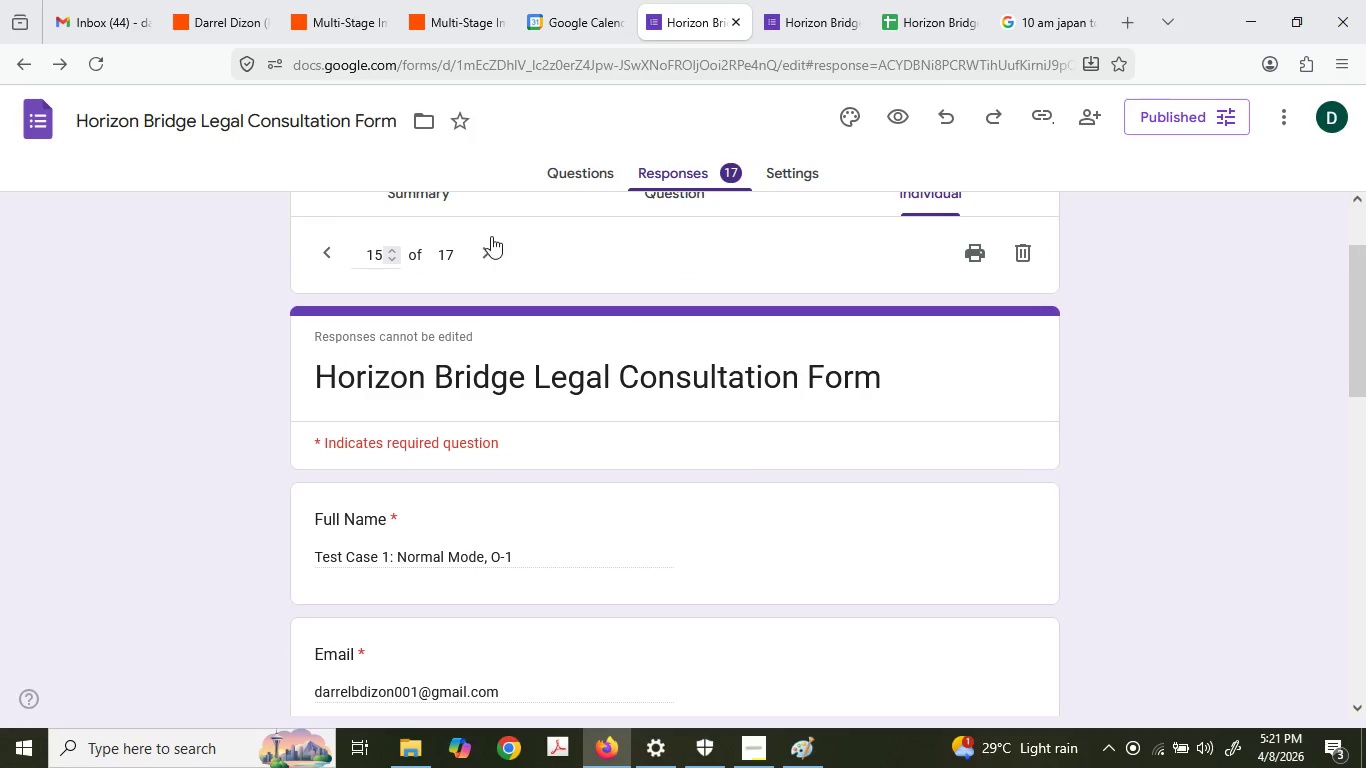 
double_click([490, 255])
 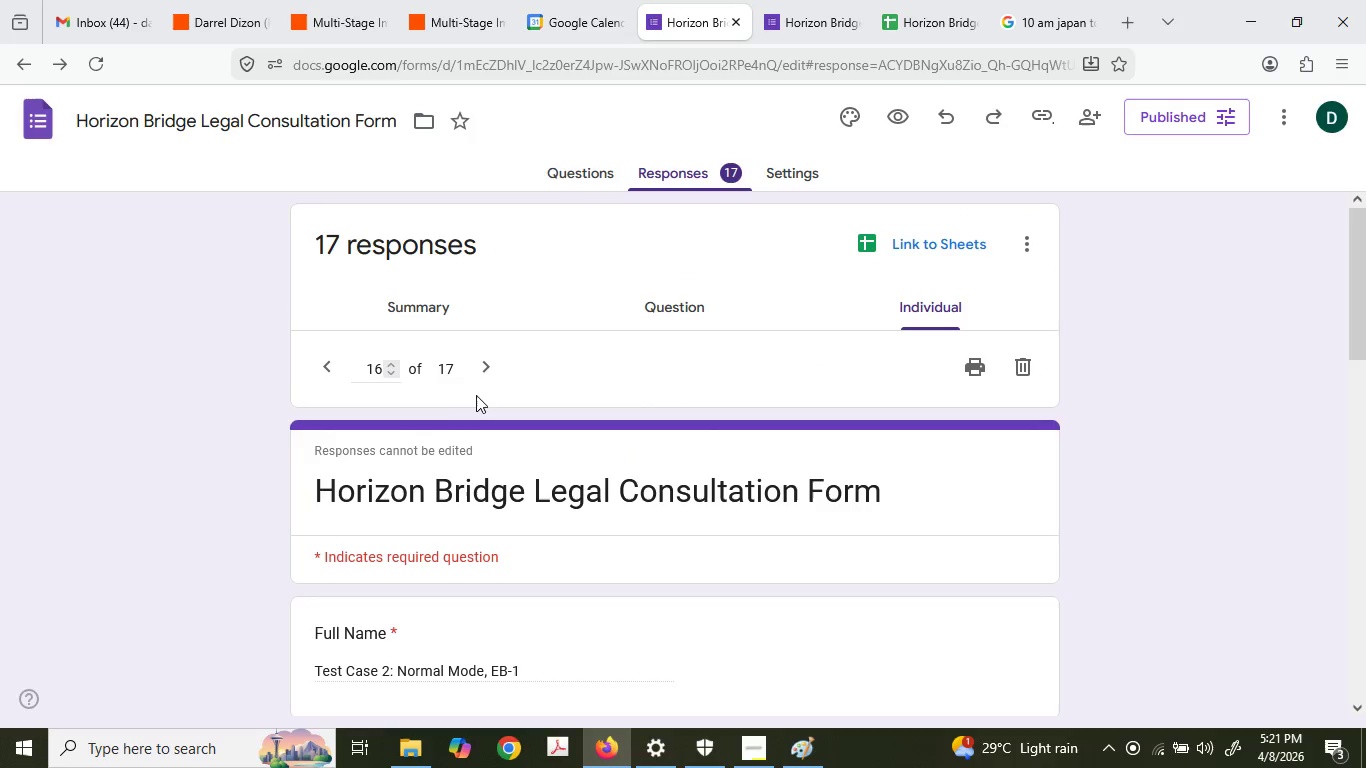 
left_click([477, 379])
 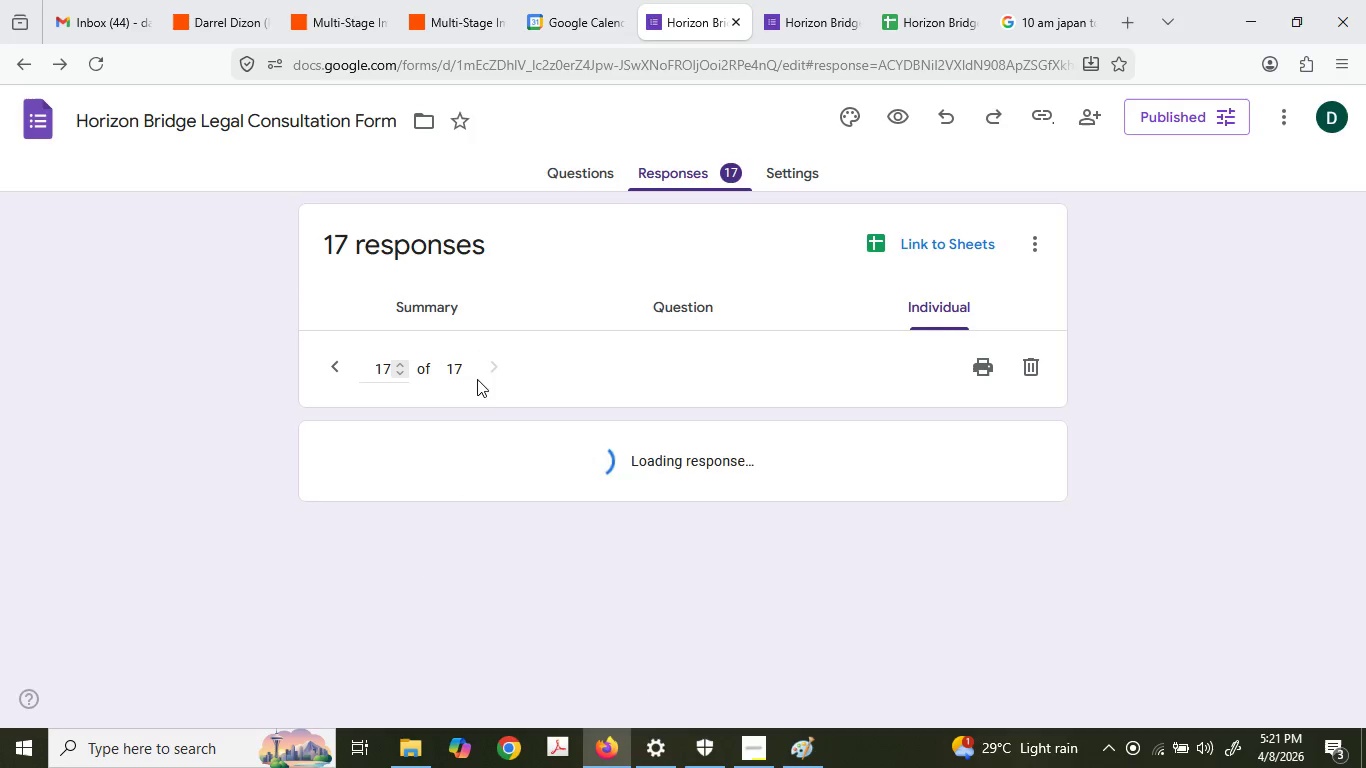 
scroll: coordinate [475, 375], scroll_direction: down, amount: 2.0
 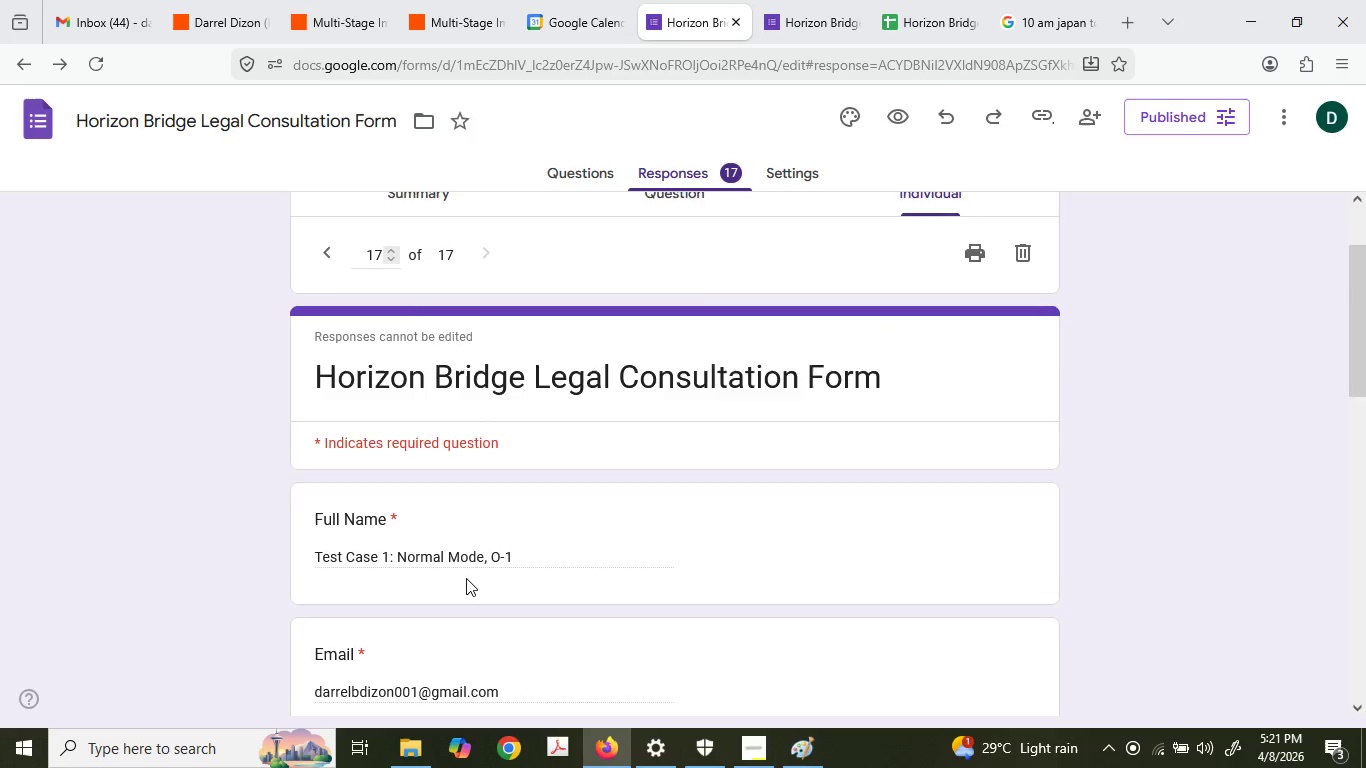 
double_click([455, 324])
 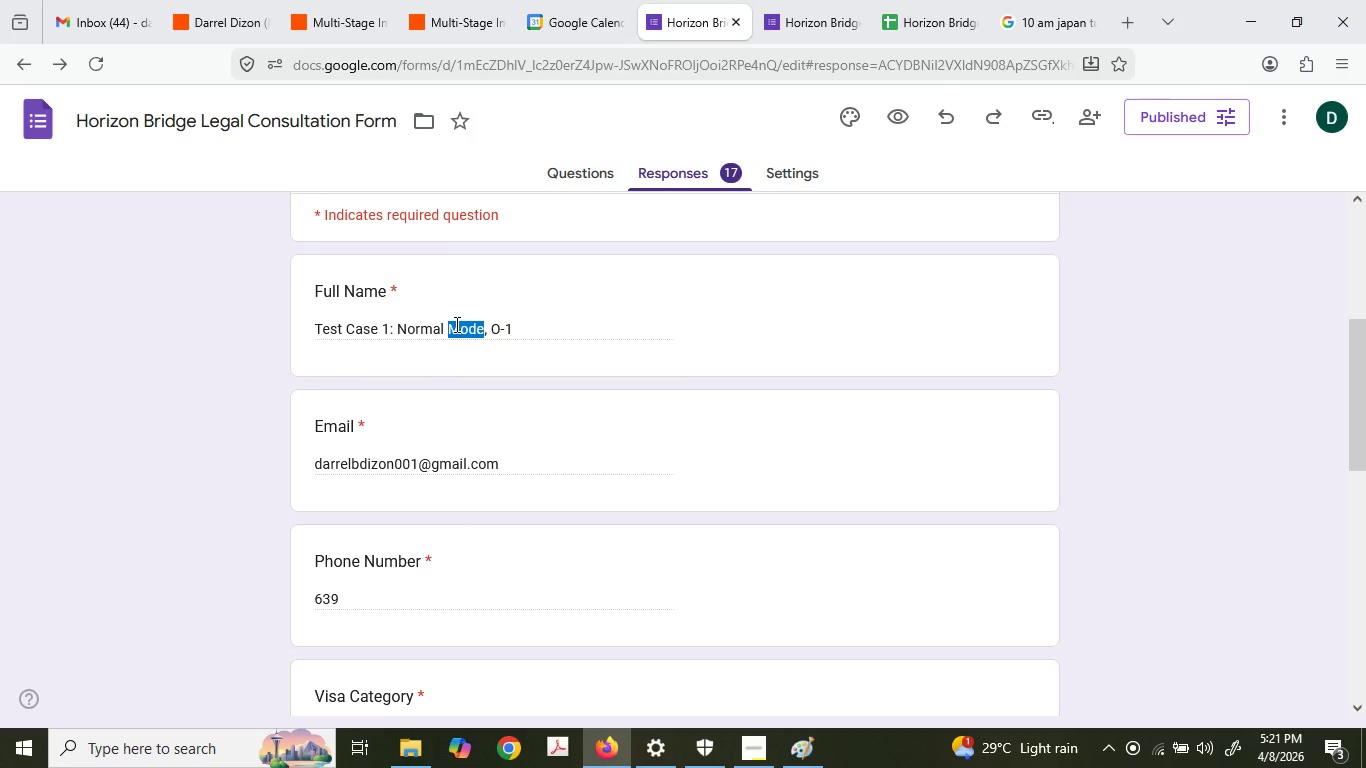 
scroll: coordinate [466, 578], scroll_direction: down, amount: 2.0
 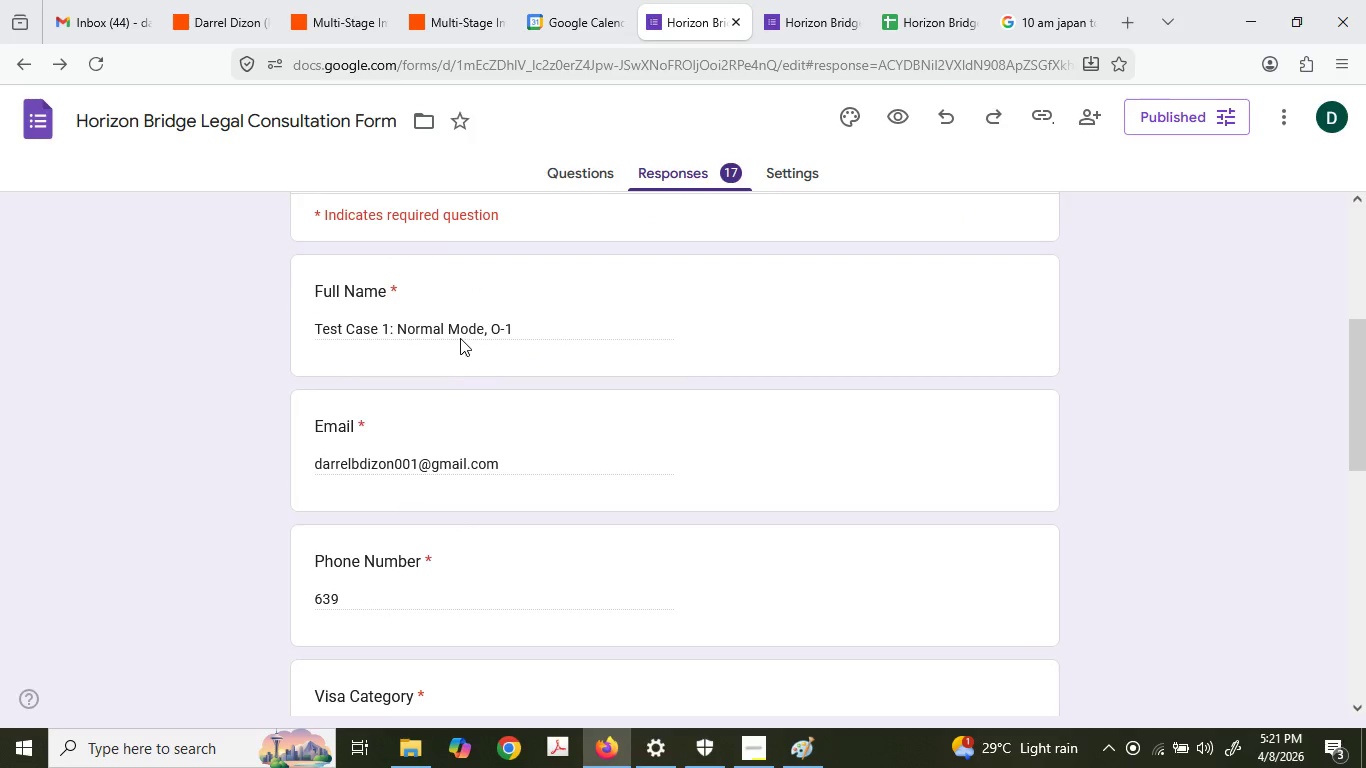 
triple_click([455, 324])
 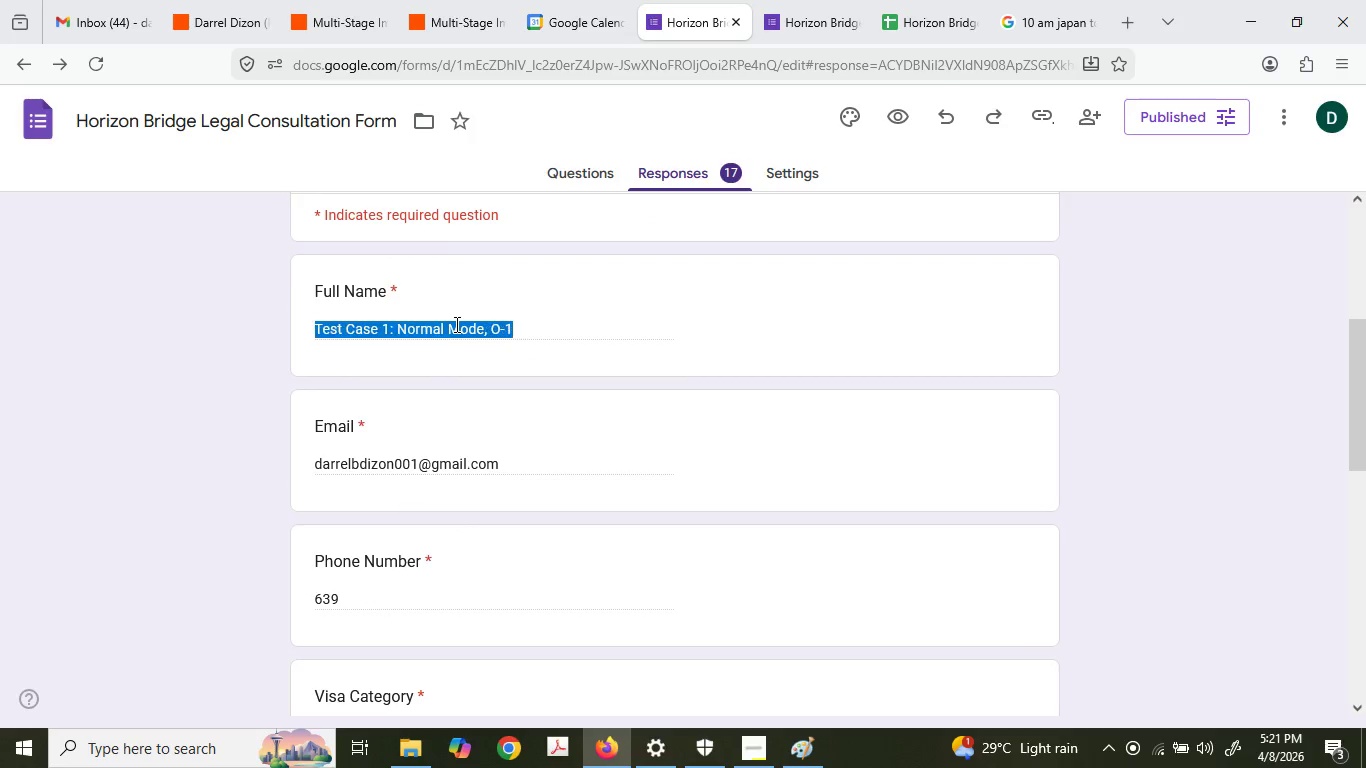 
triple_click([455, 324])
 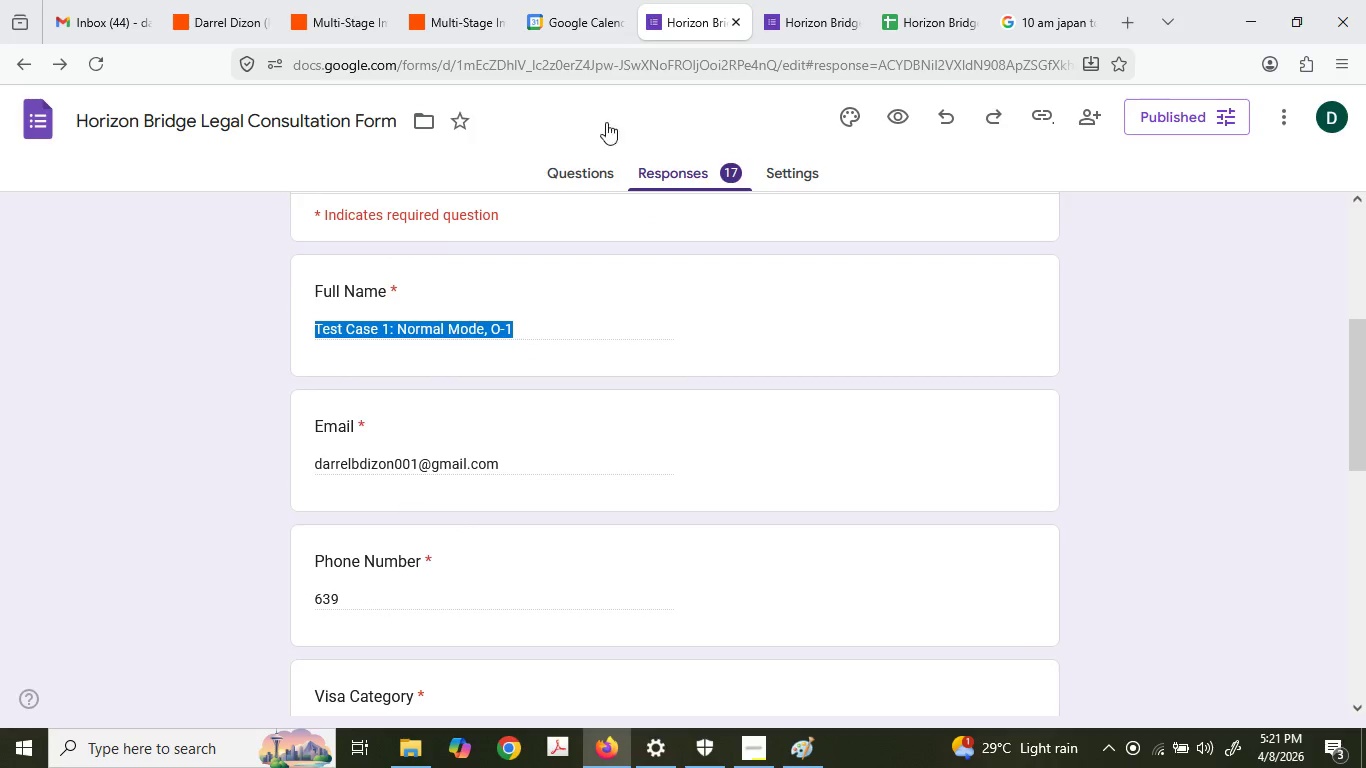 
key(Control+ControlLeft)
 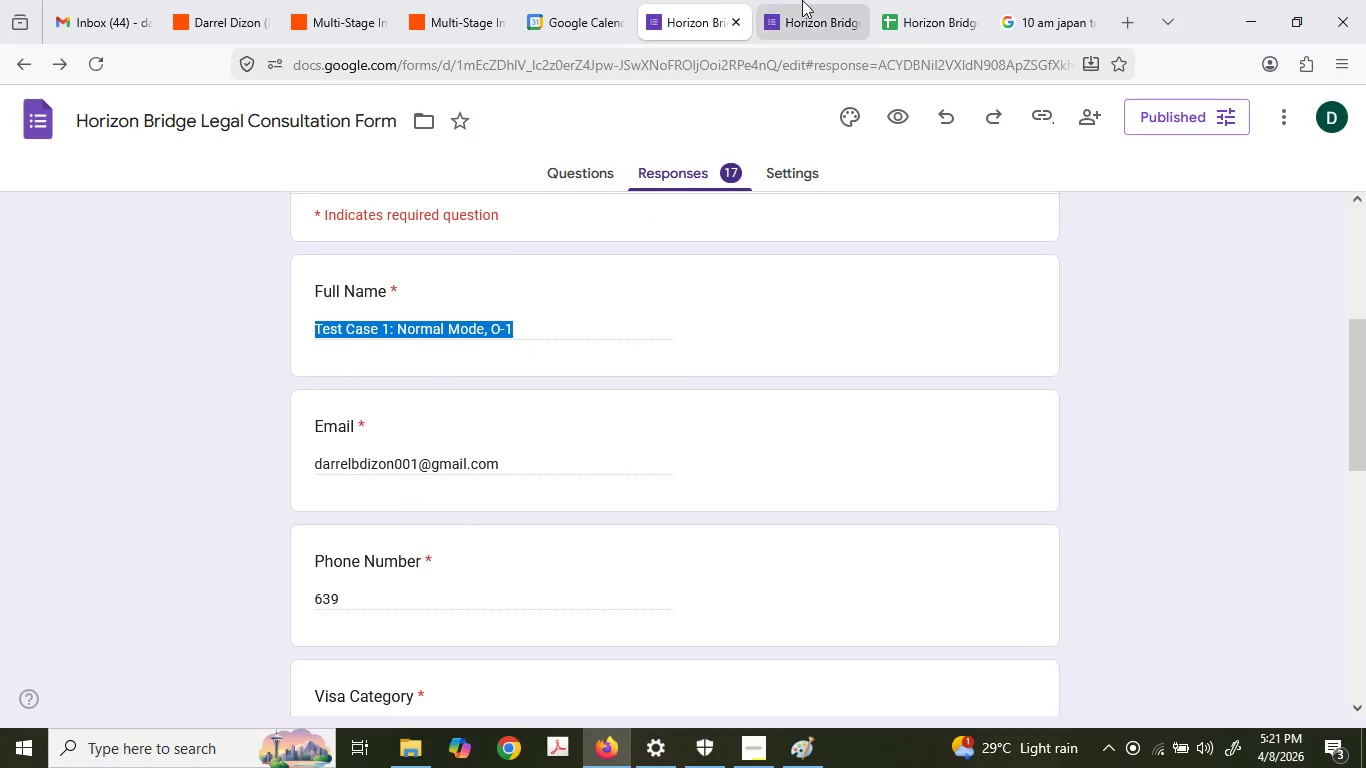 
key(Control+C)
 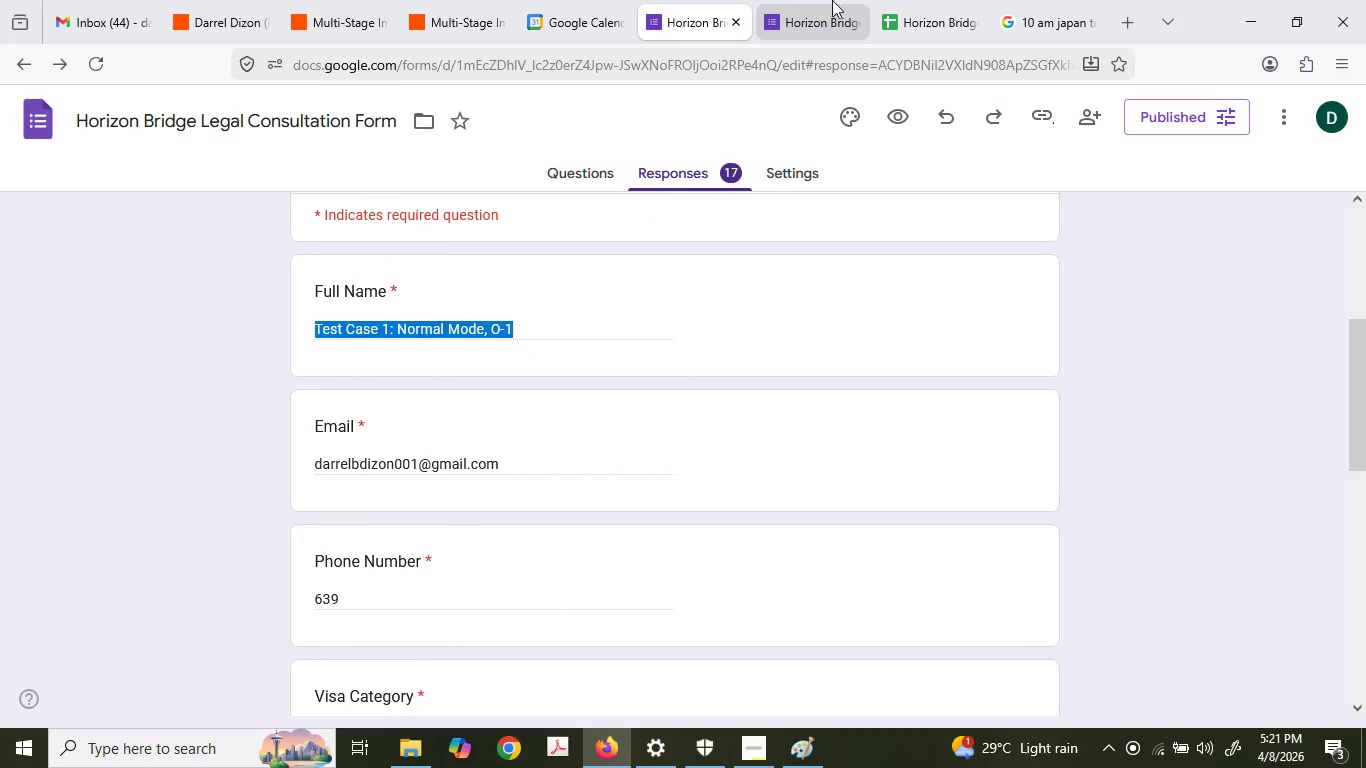 
left_click([832, 0])
 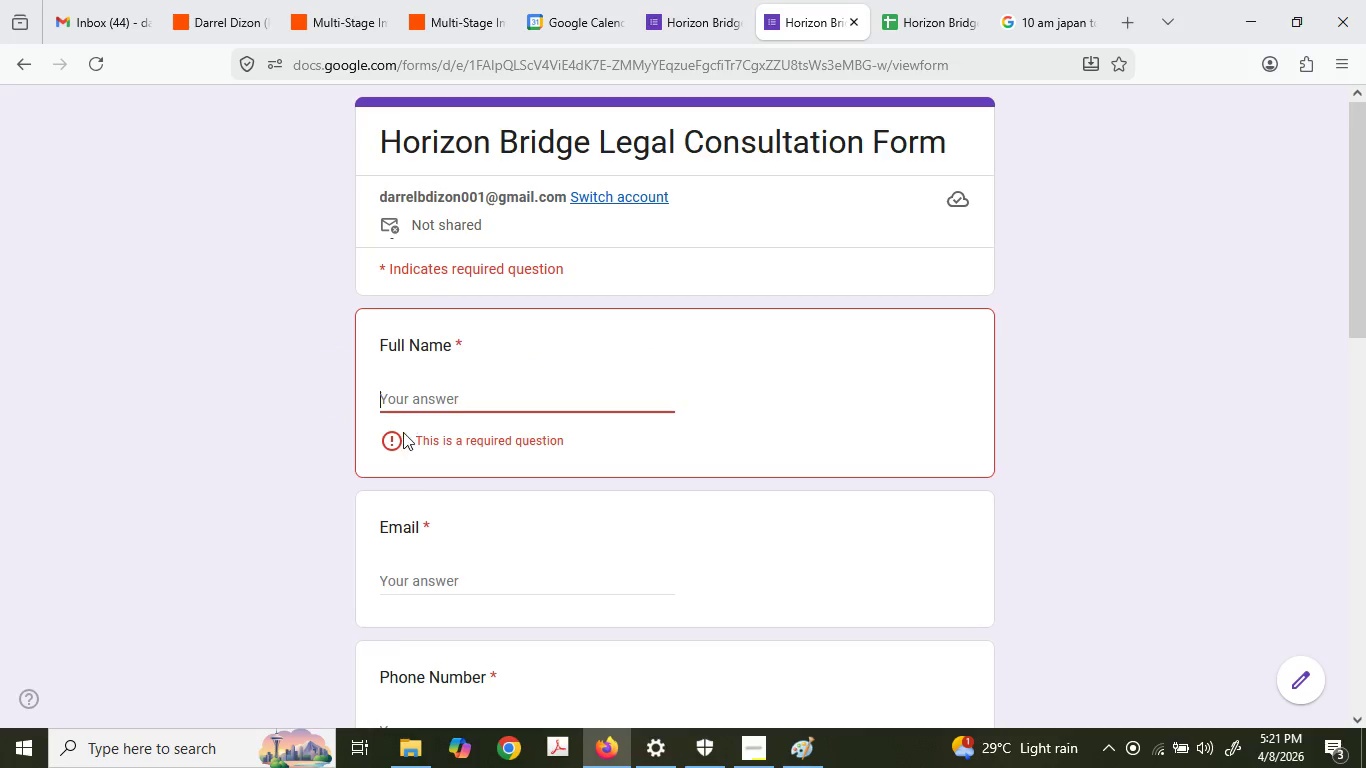 
key(Control+ControlLeft)
 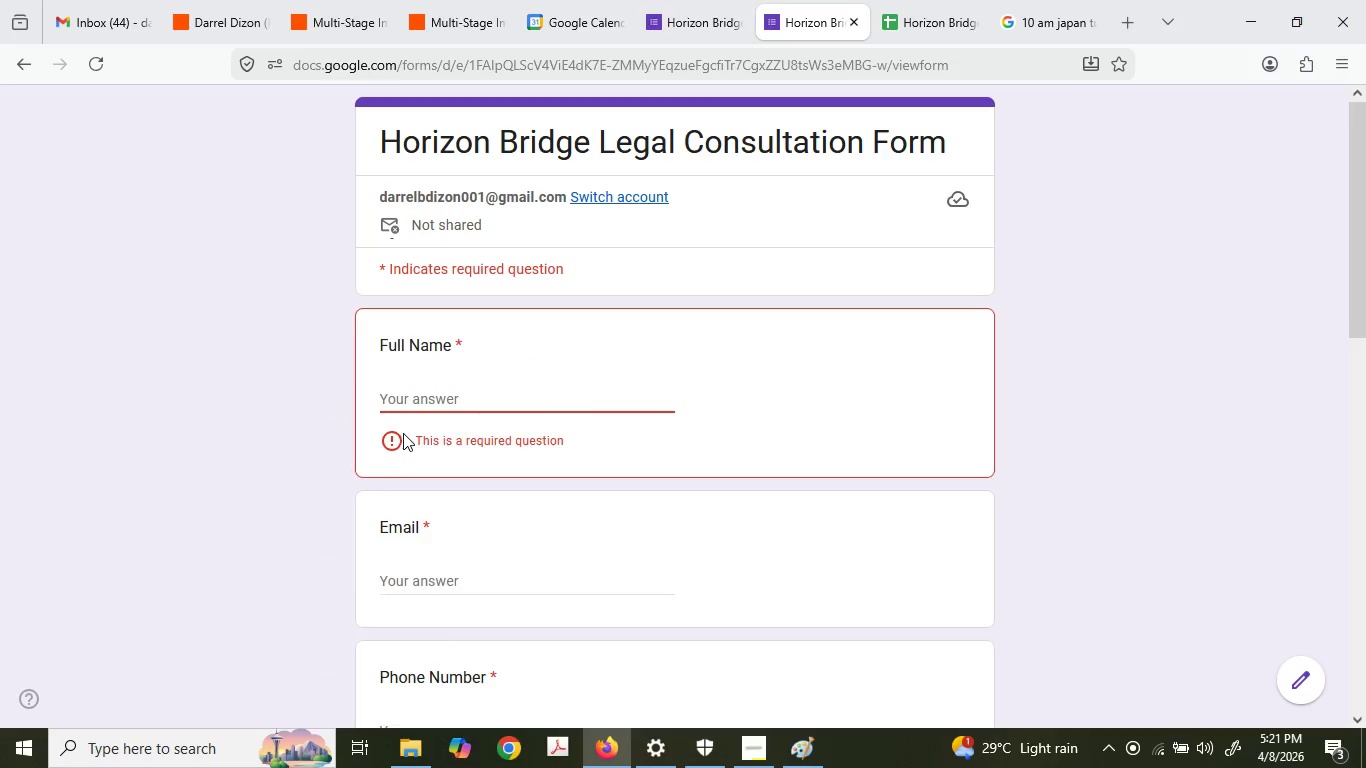 
key(Control+V)
 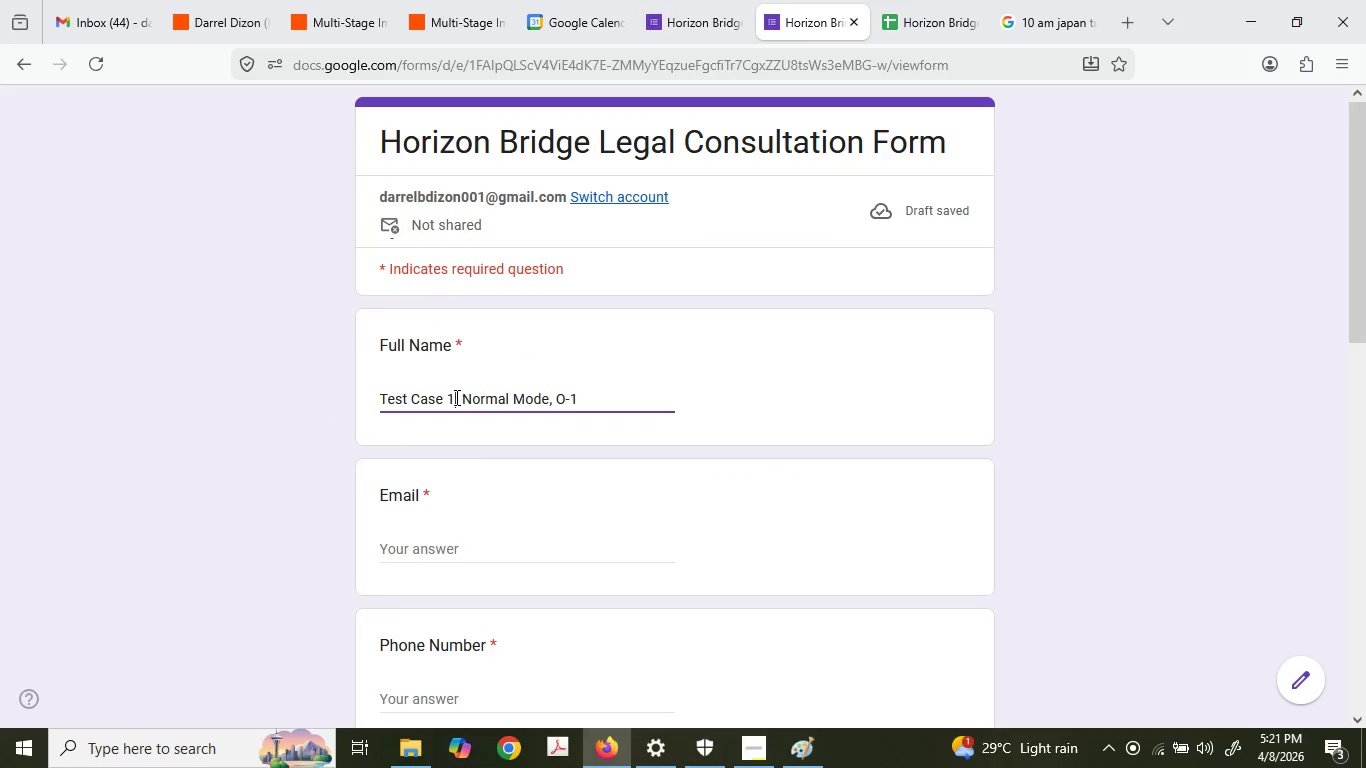 
left_click_drag(start_coordinate=[446, 401], to_coordinate=[451, 399])
 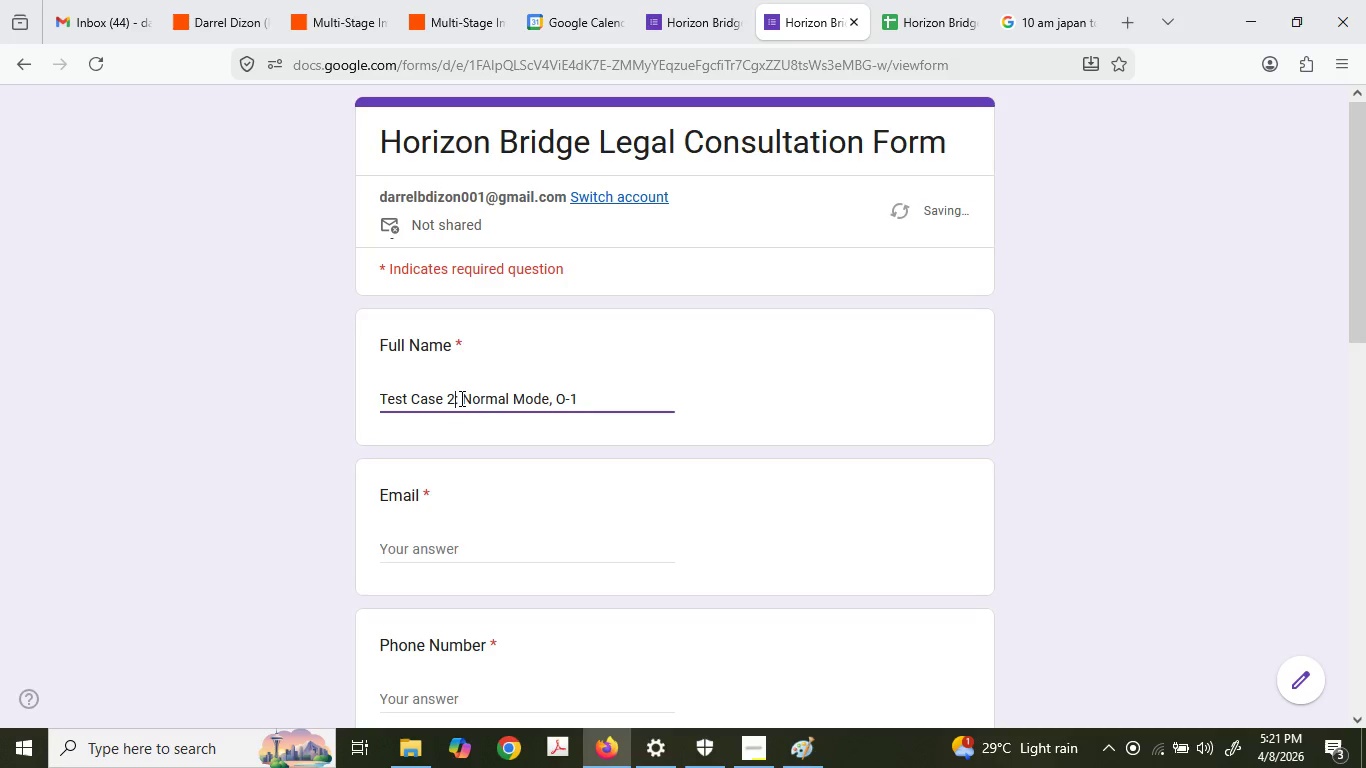 
key(2)
 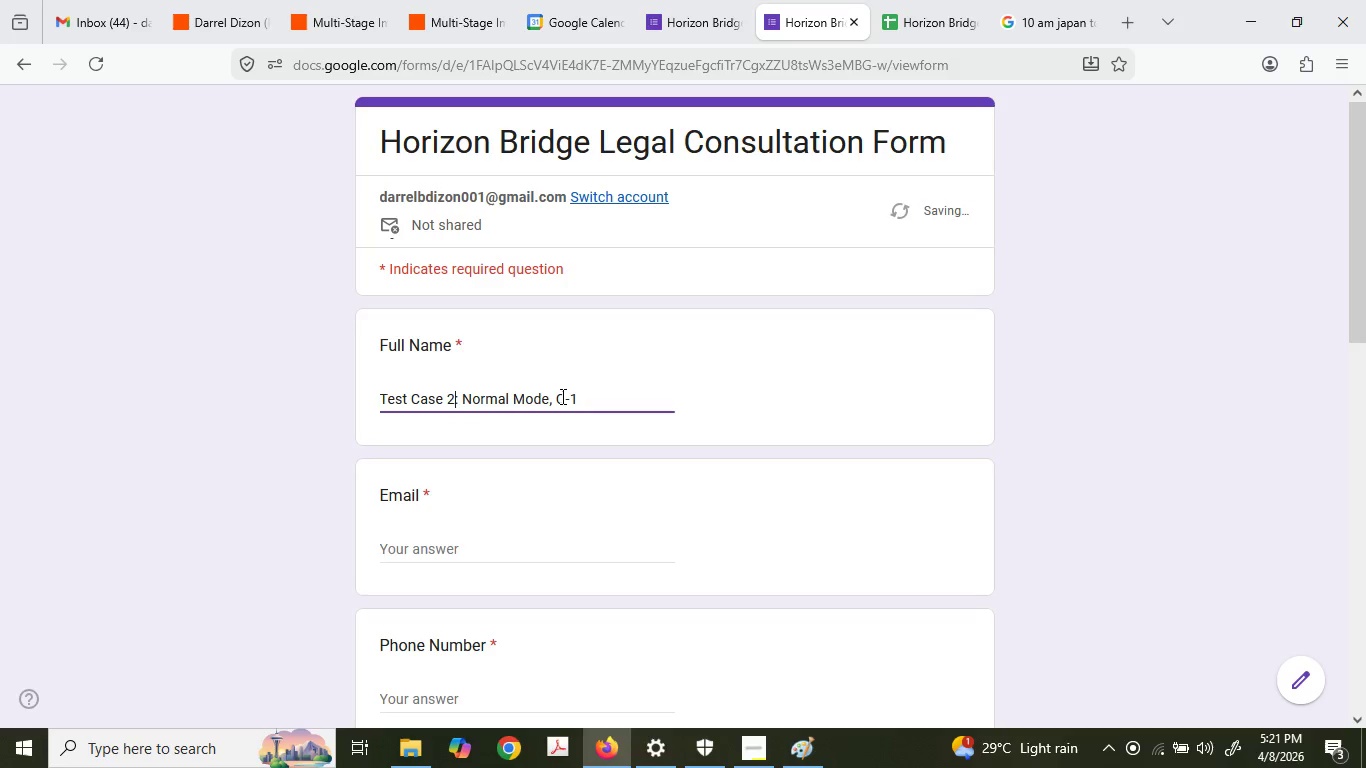 
left_click_drag(start_coordinate=[561, 397], to_coordinate=[588, 389])
 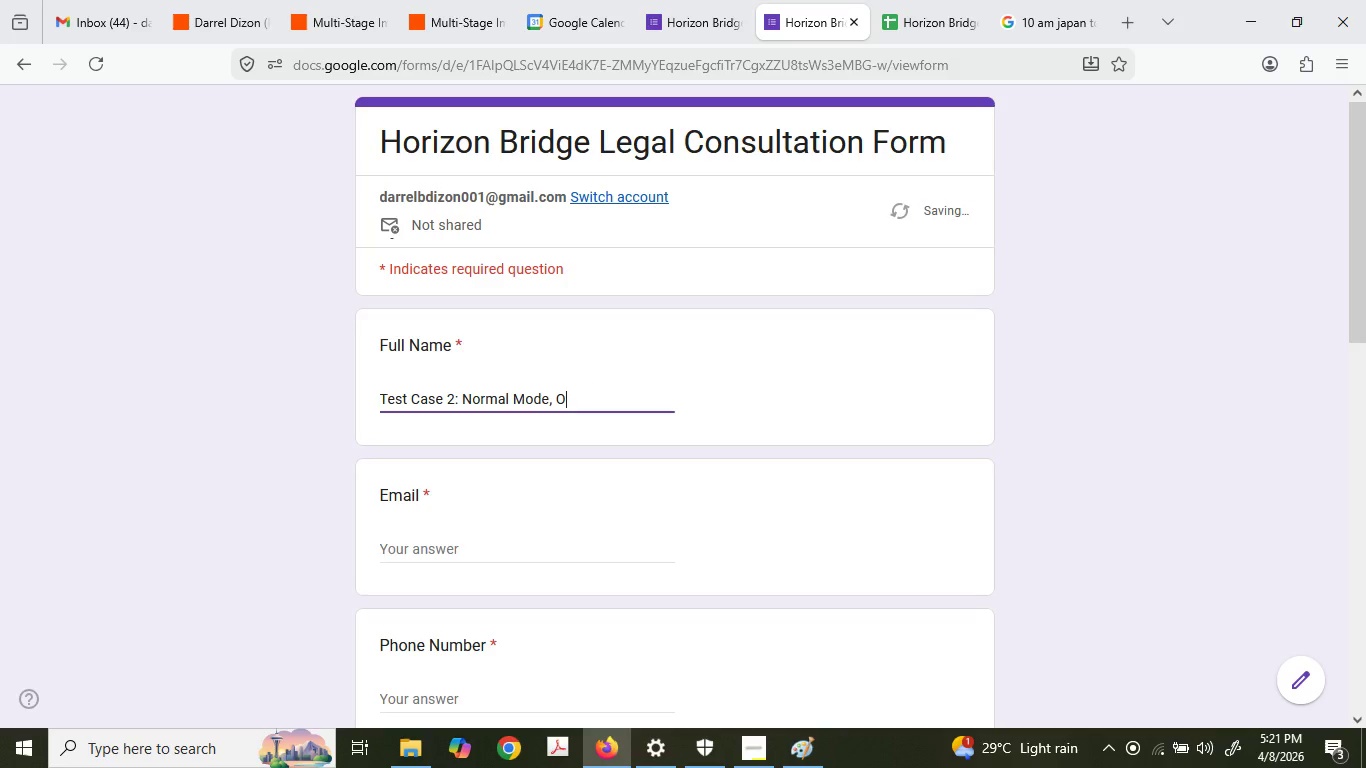 
key(Backspace)
 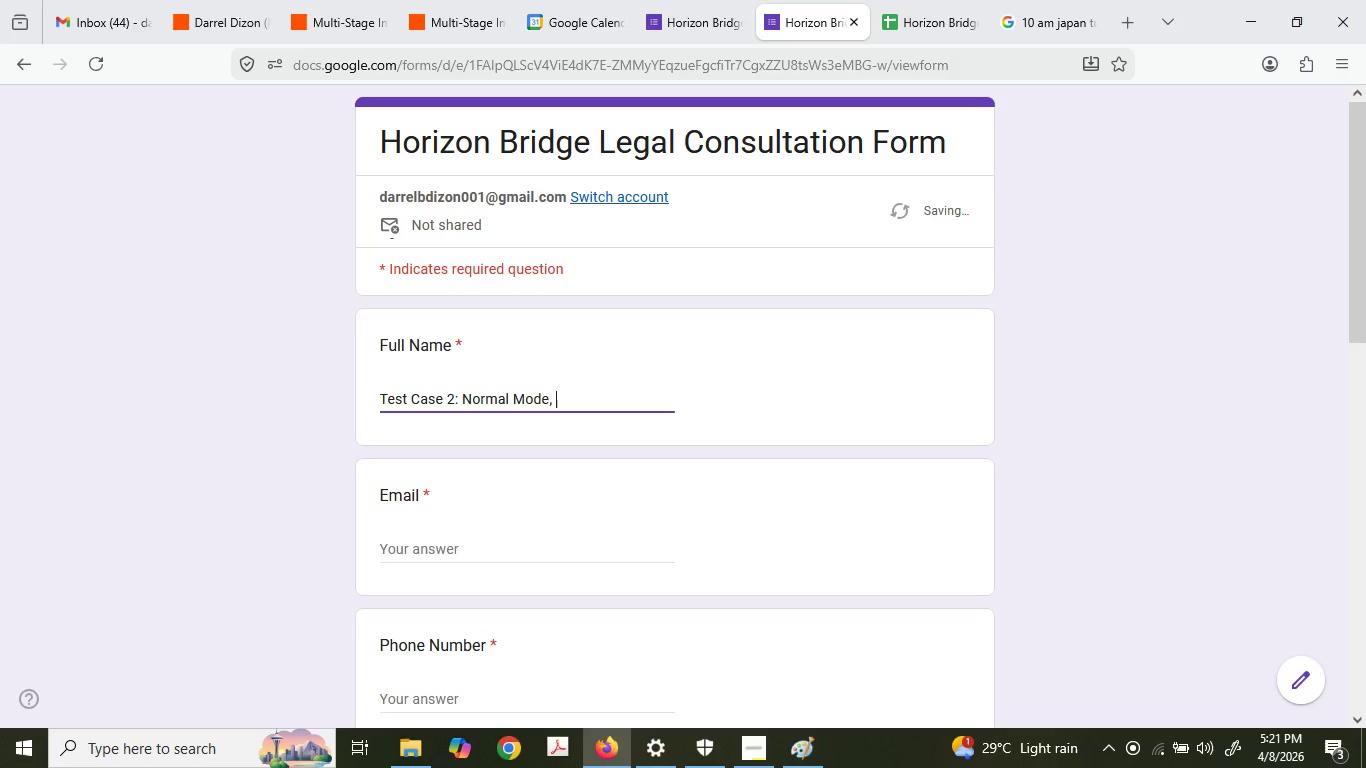 
key(Backspace)
 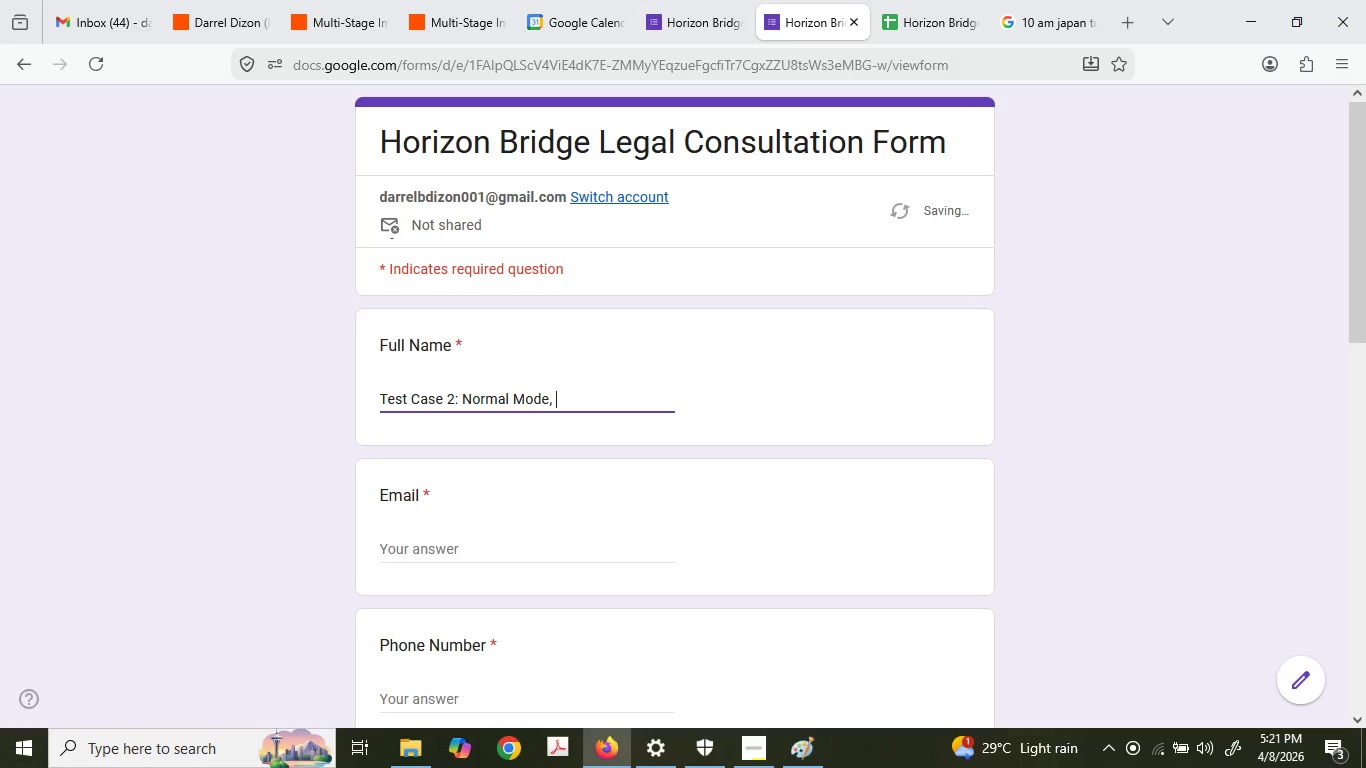 
type(EB-5)
 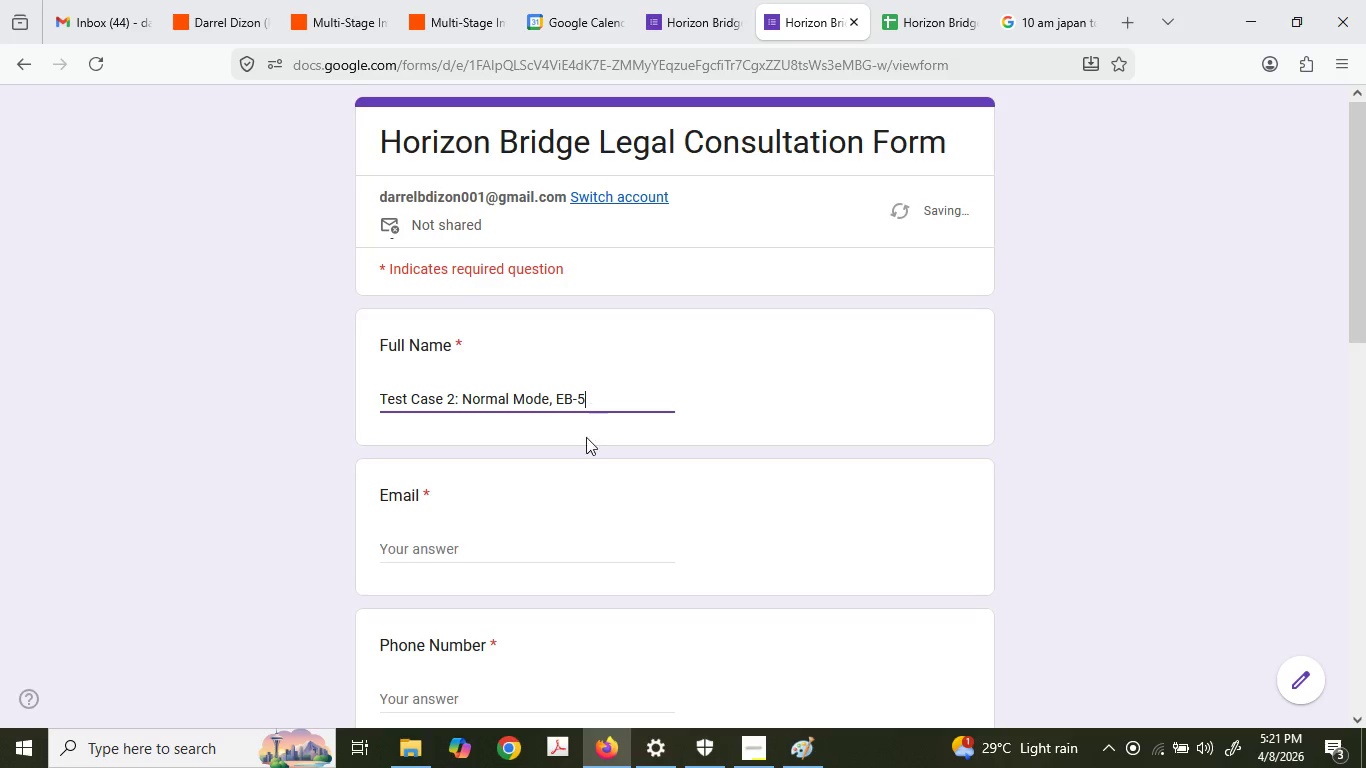 
left_click([512, 250])
 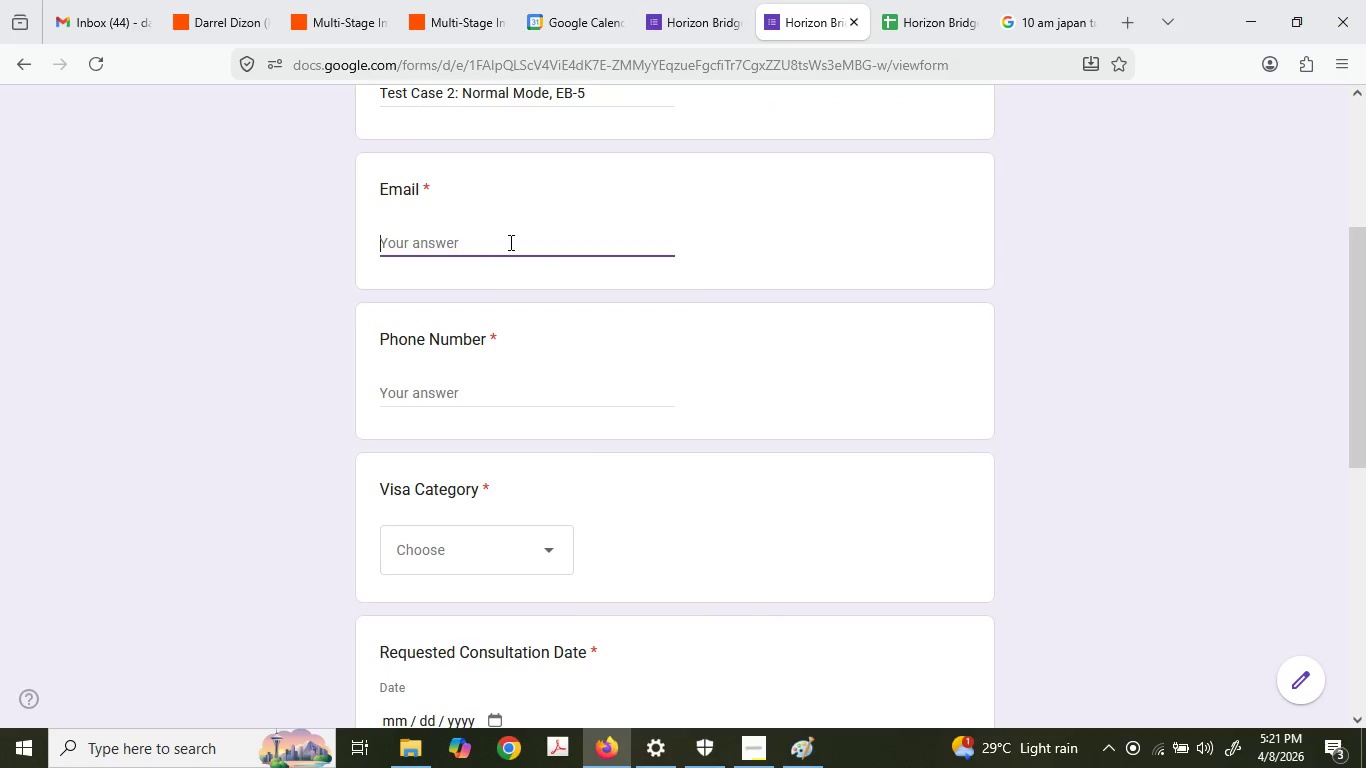 
key(D)
 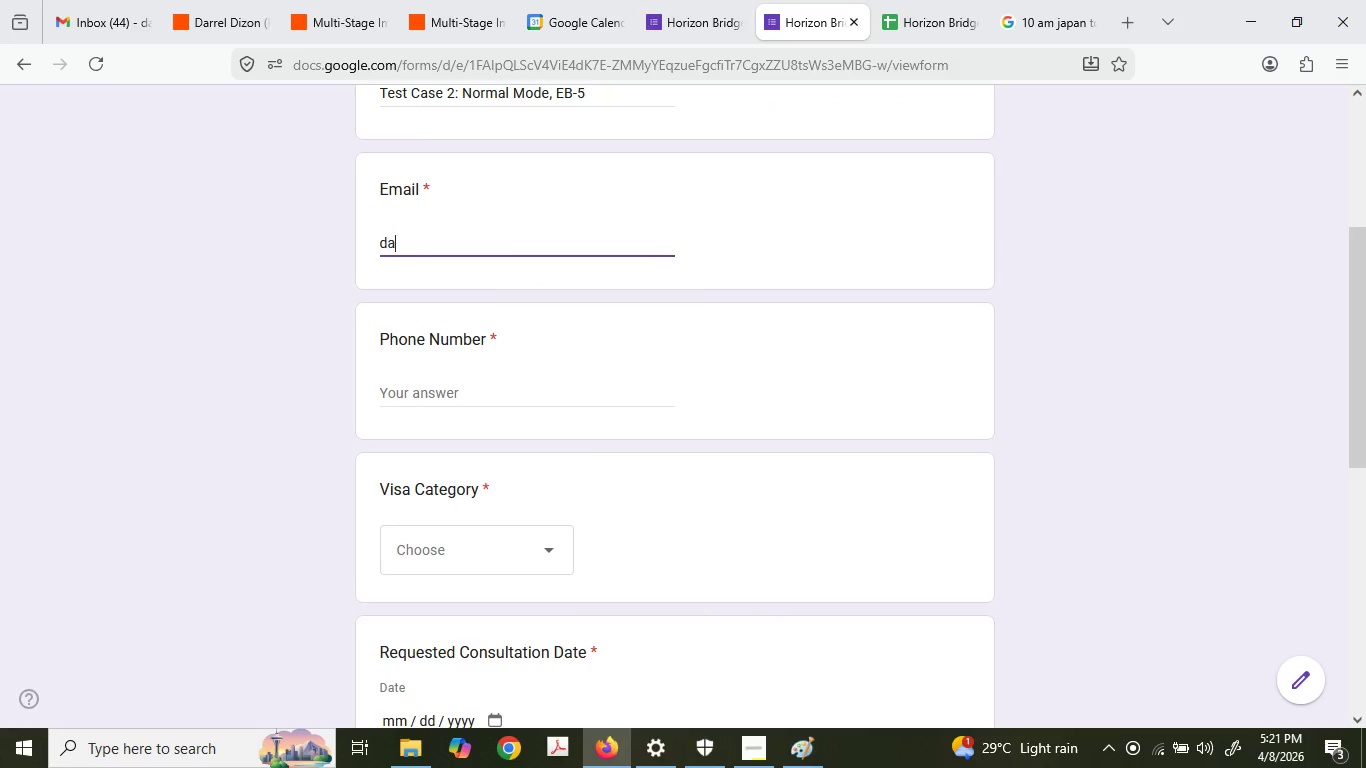 
scroll: coordinate [583, 451], scroll_direction: down, amount: 3.0
 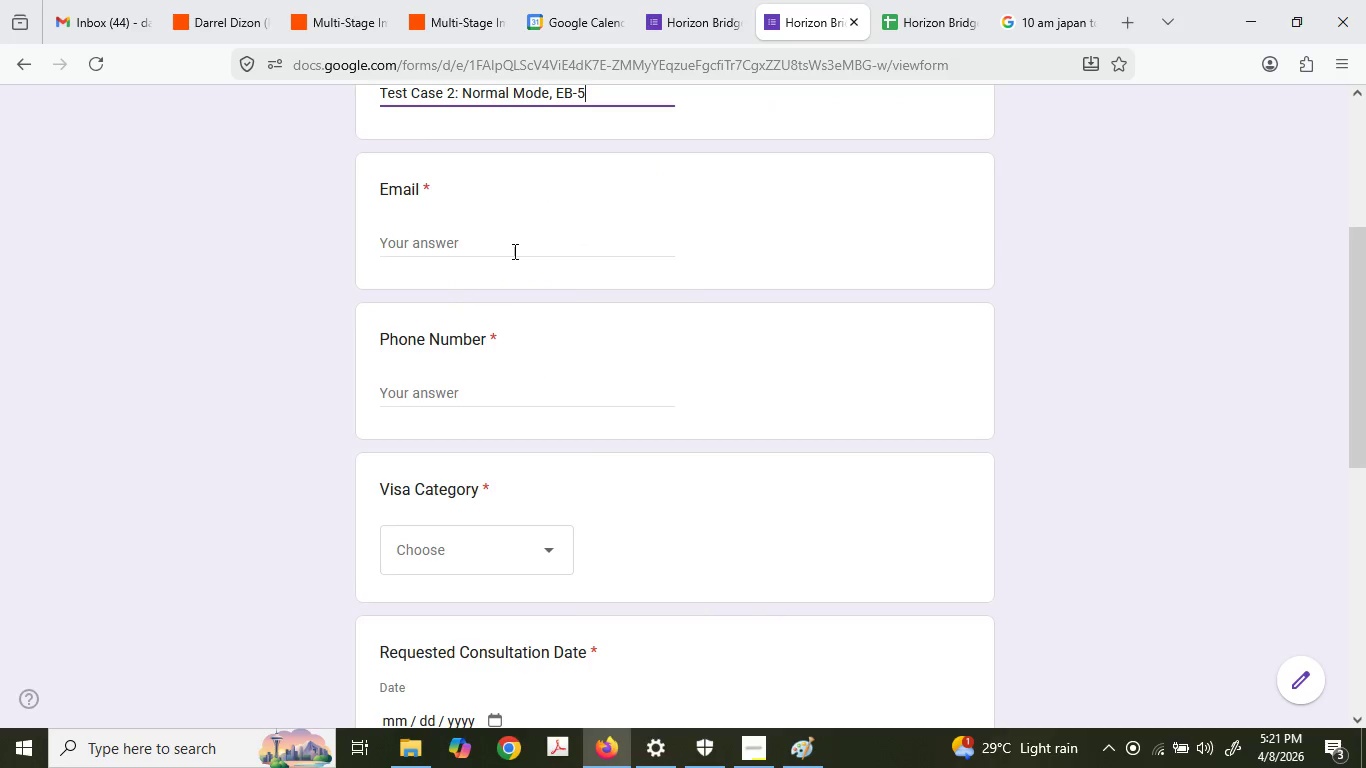 
type(arrelbdizo)
 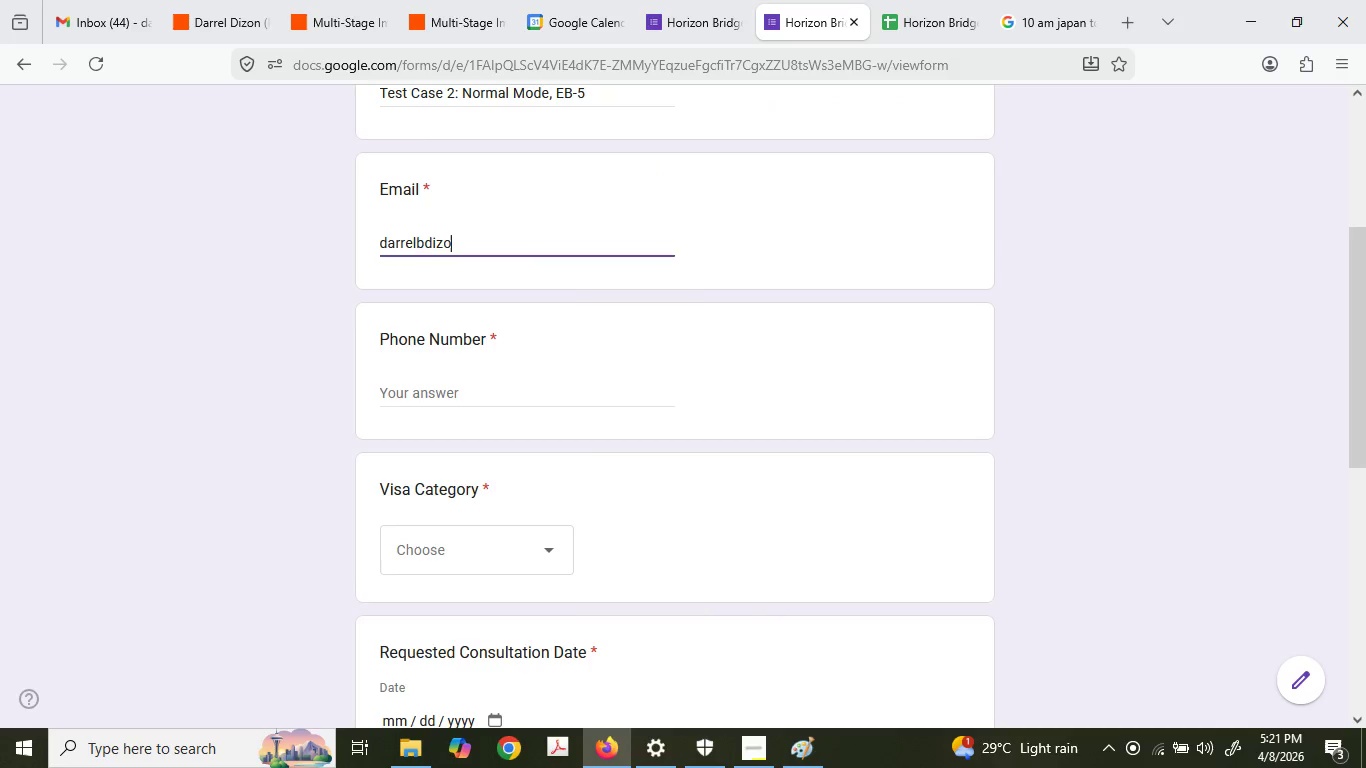 
type(n001@gmail.c)
 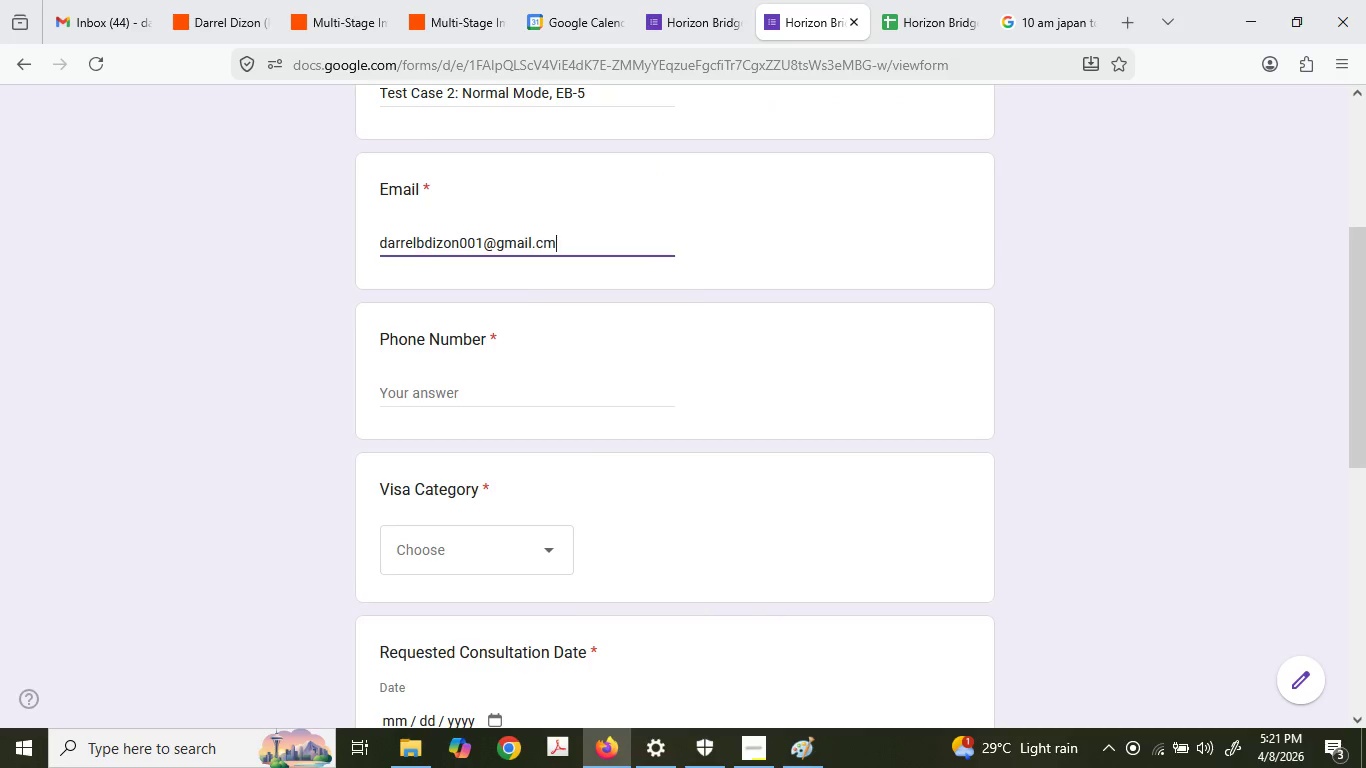 
type(m)
key(Backspace)
type(om)
 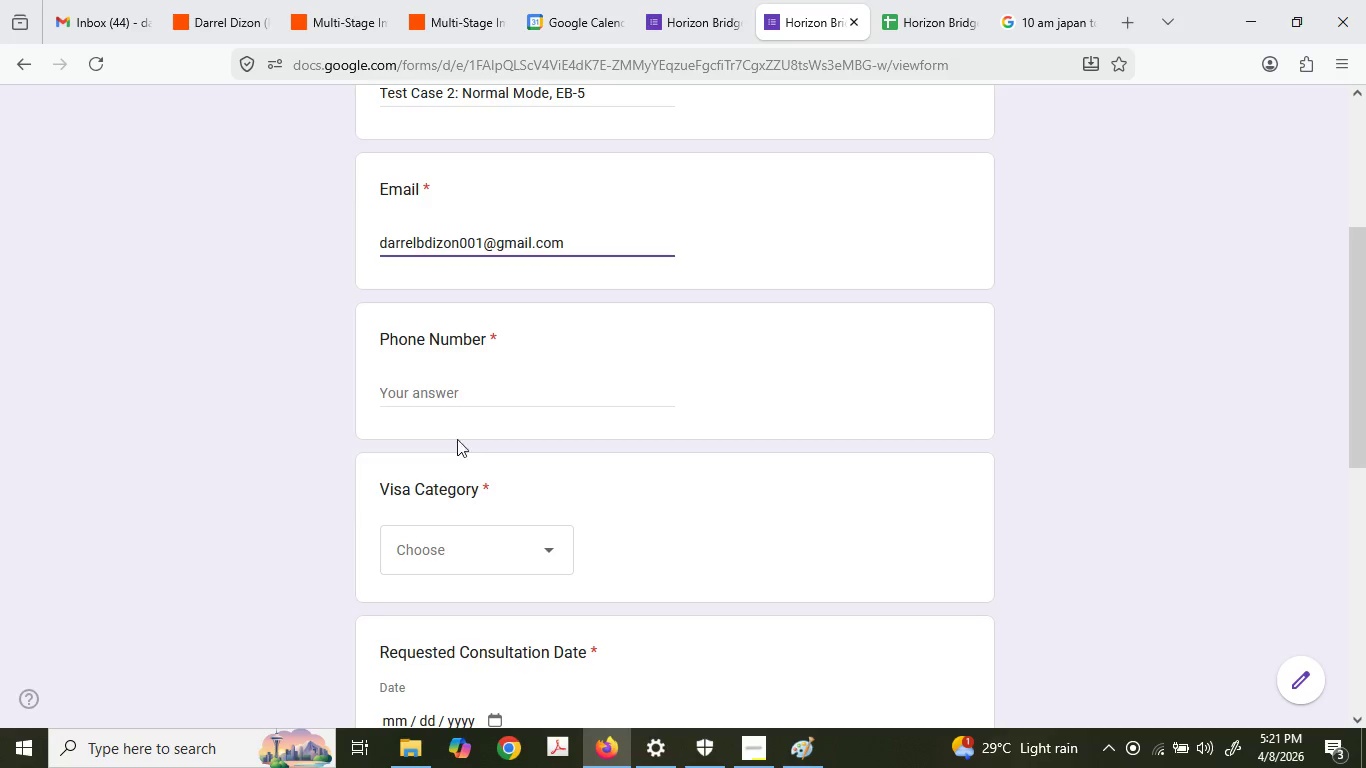 
left_click([441, 374])
 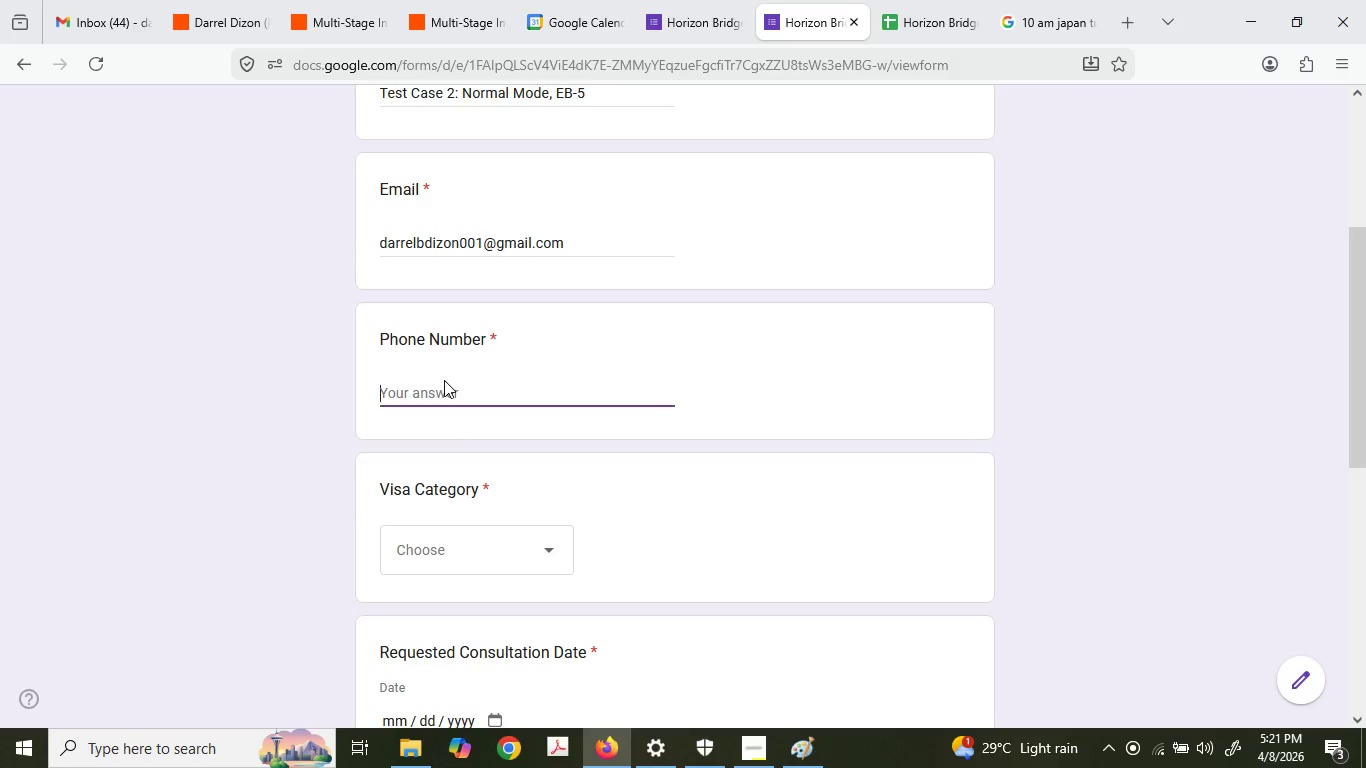 
key(Numpad6)
 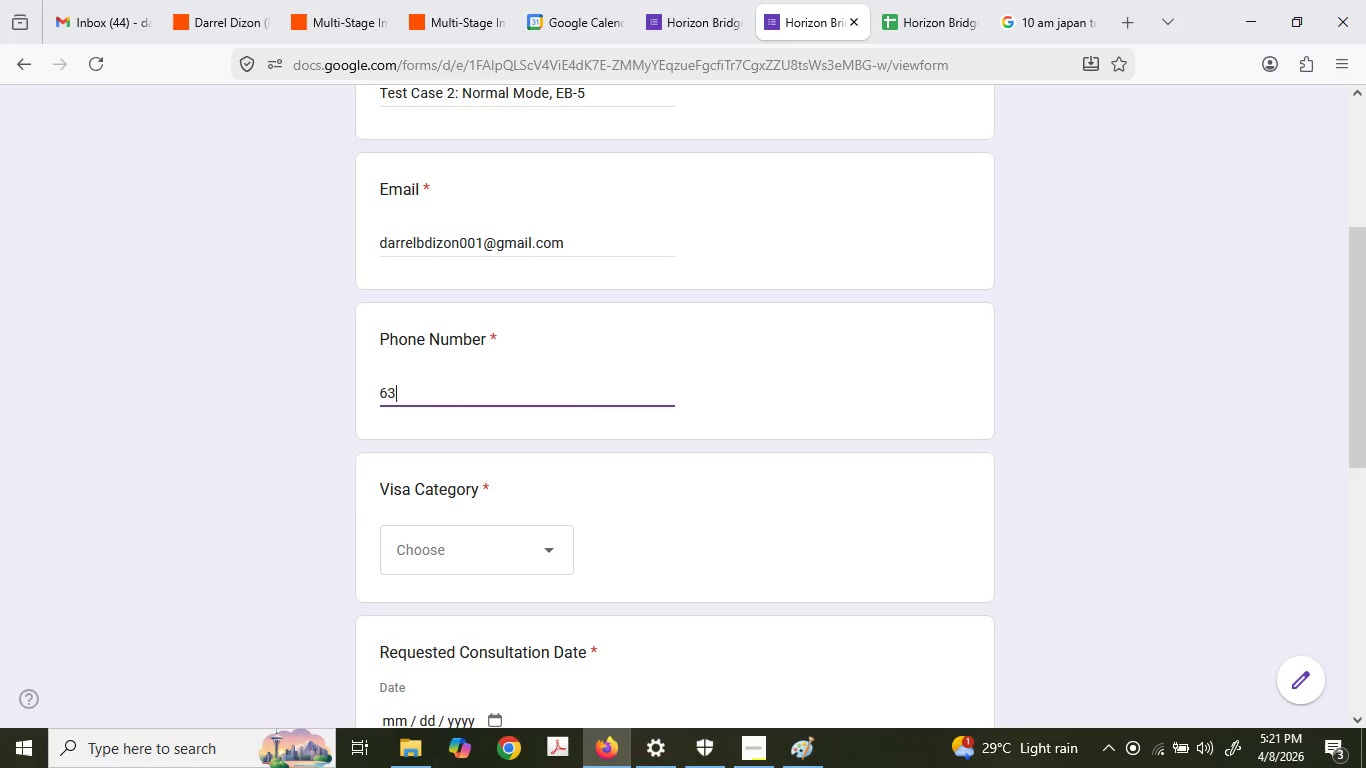 
key(Numpad3)
 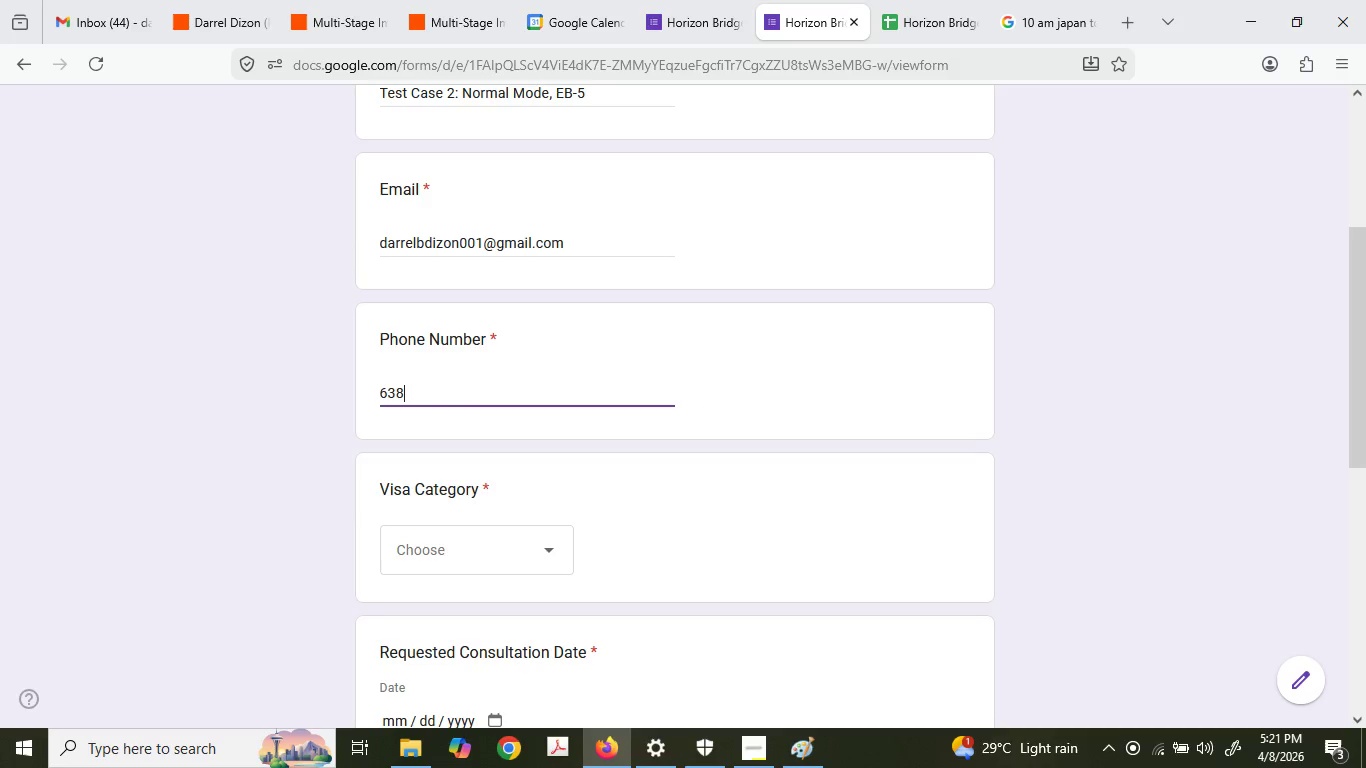 
key(Numpad8)
 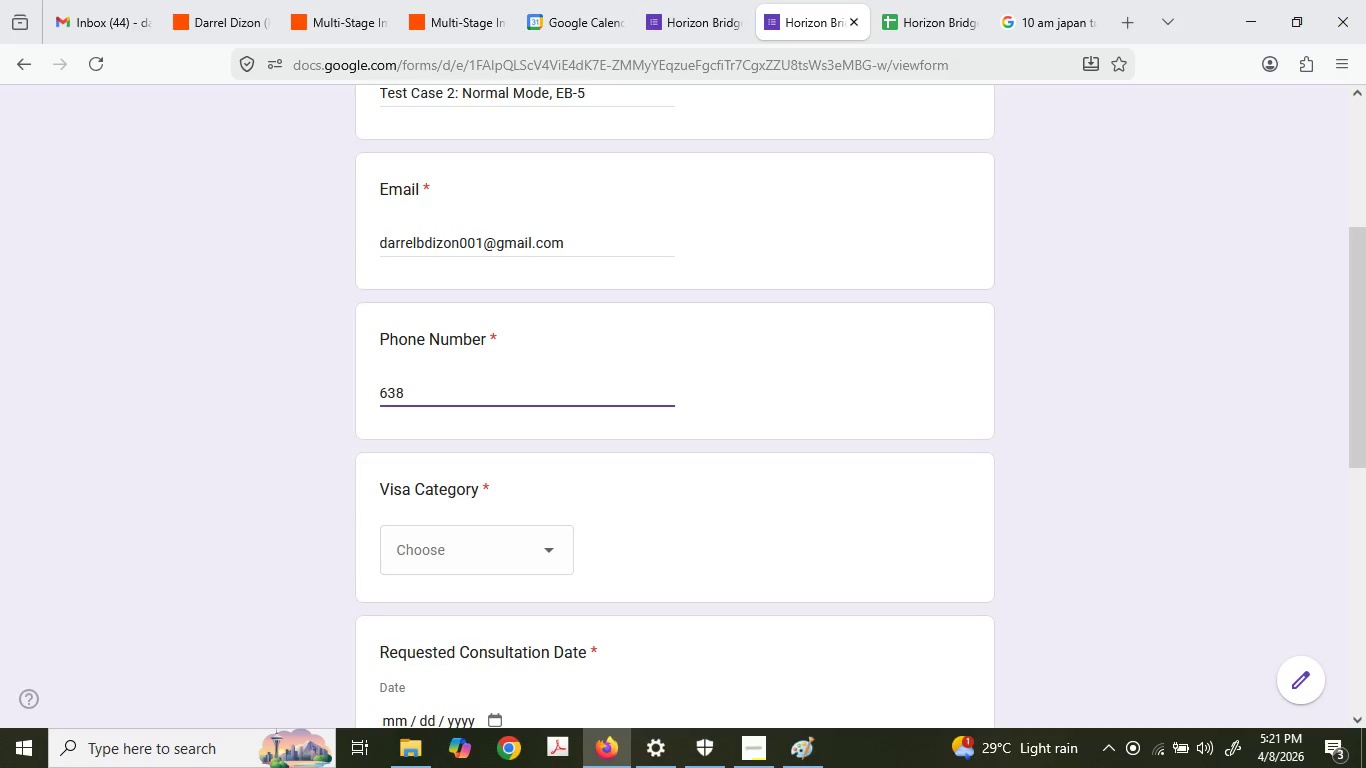 
key(Tab)
 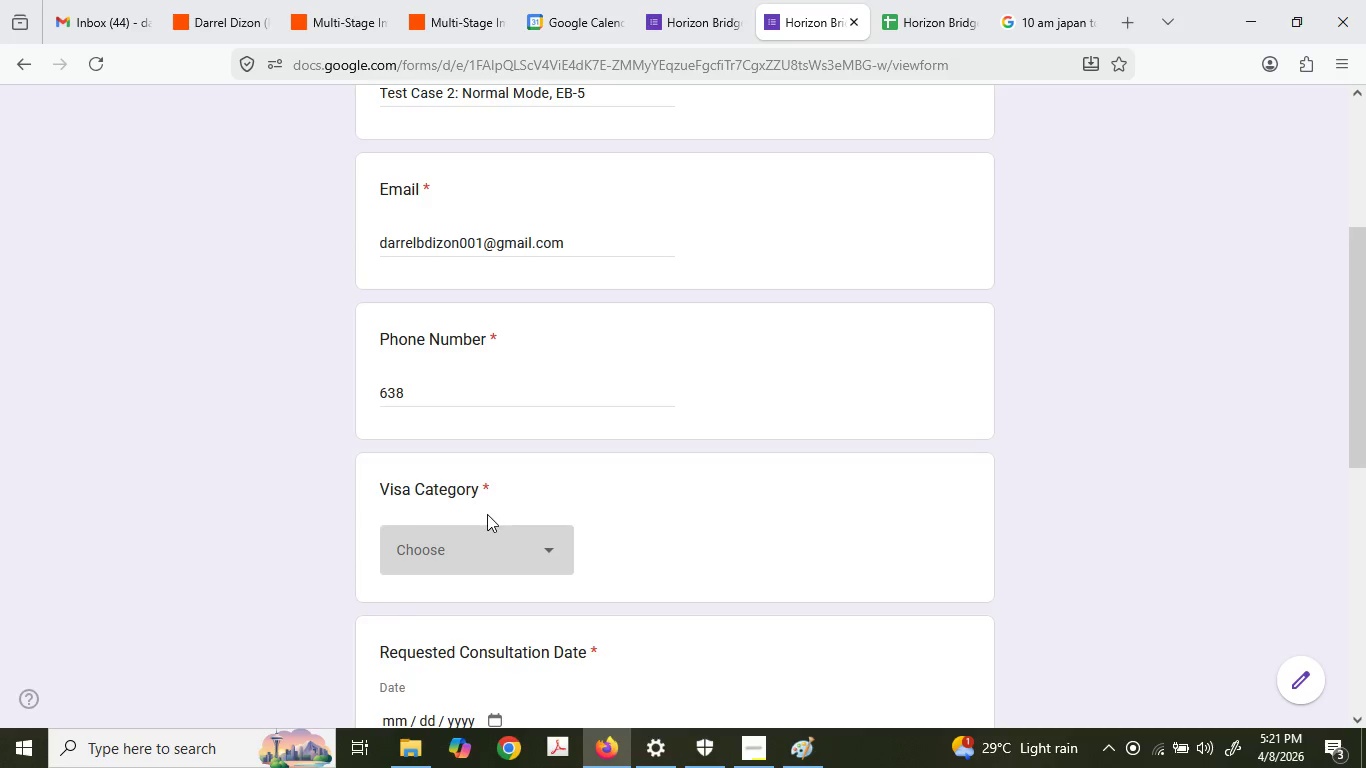 
left_click([487, 524])
 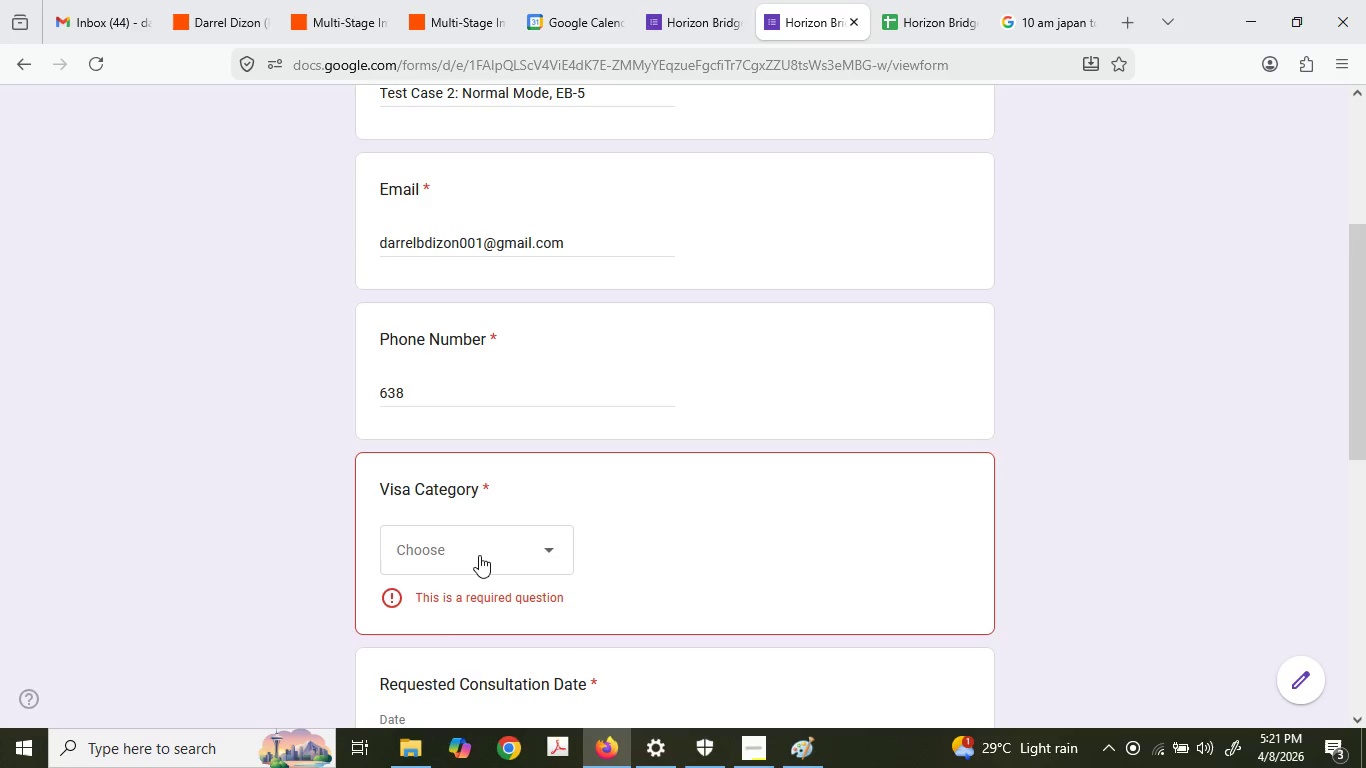 
double_click([479, 555])
 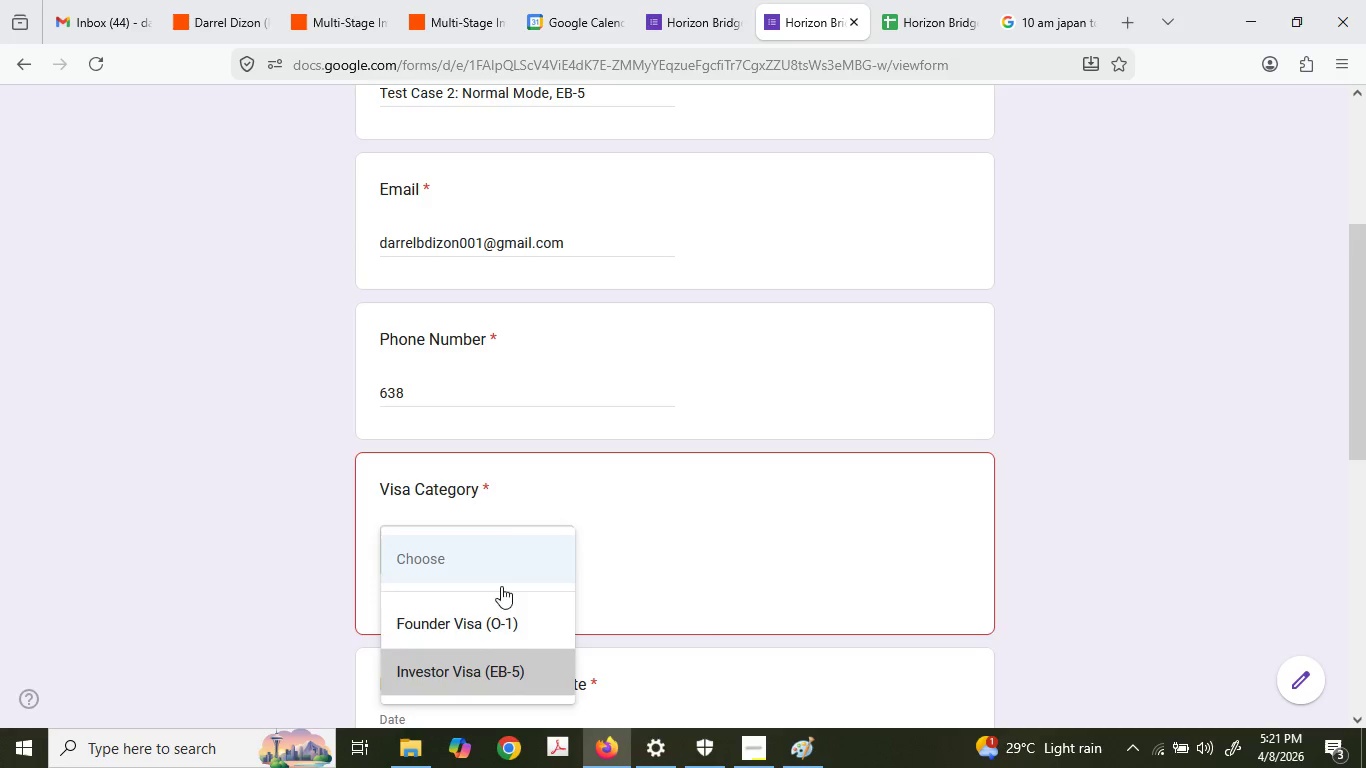 
scroll: coordinate [510, 531], scroll_direction: up, amount: 3.0
 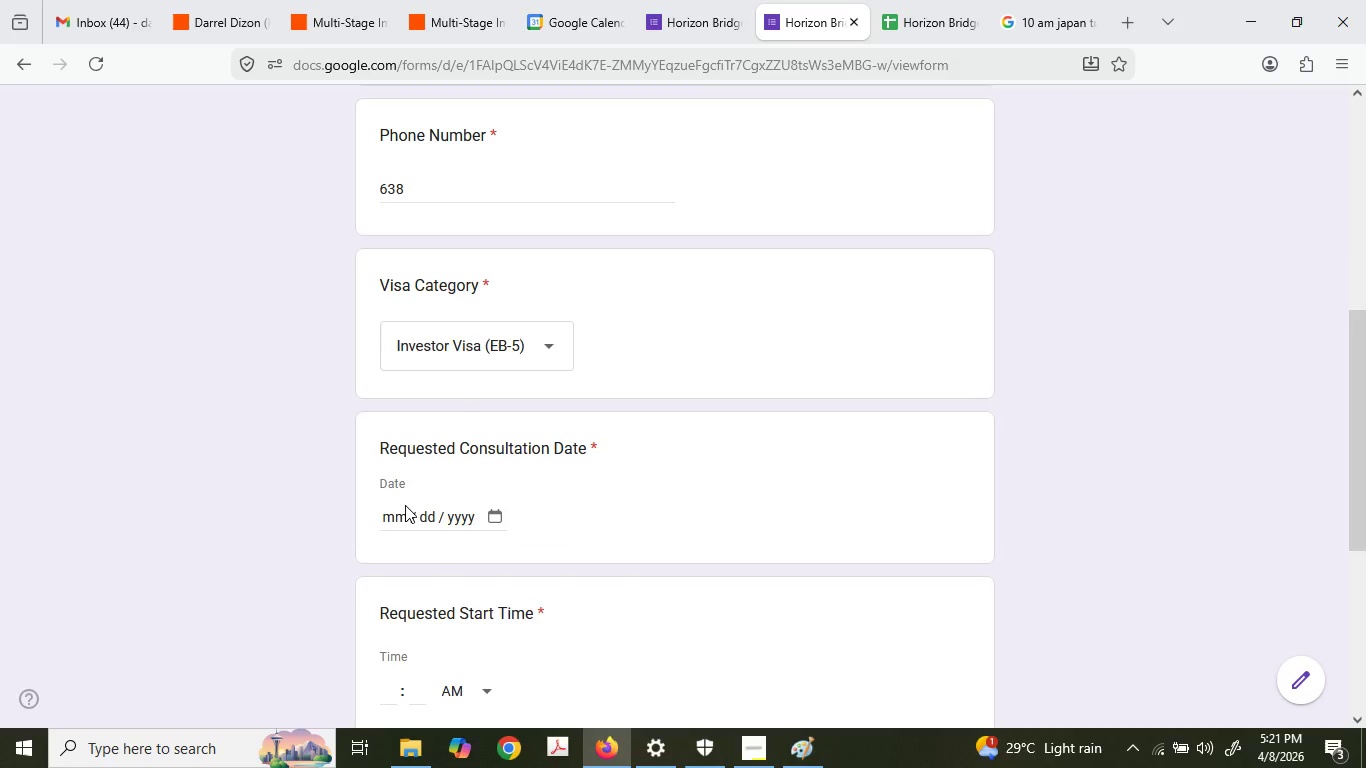 
triple_click([398, 515])
 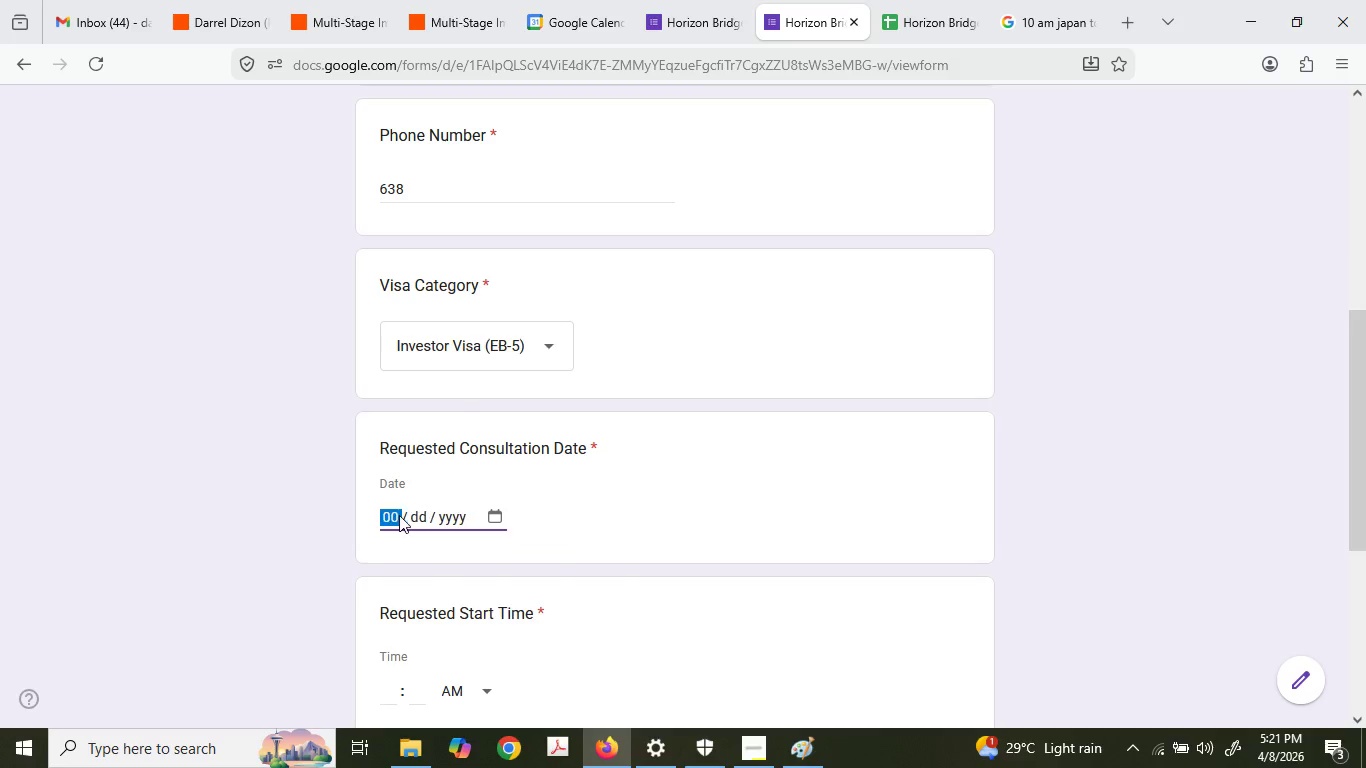 
key(Numpad0)
 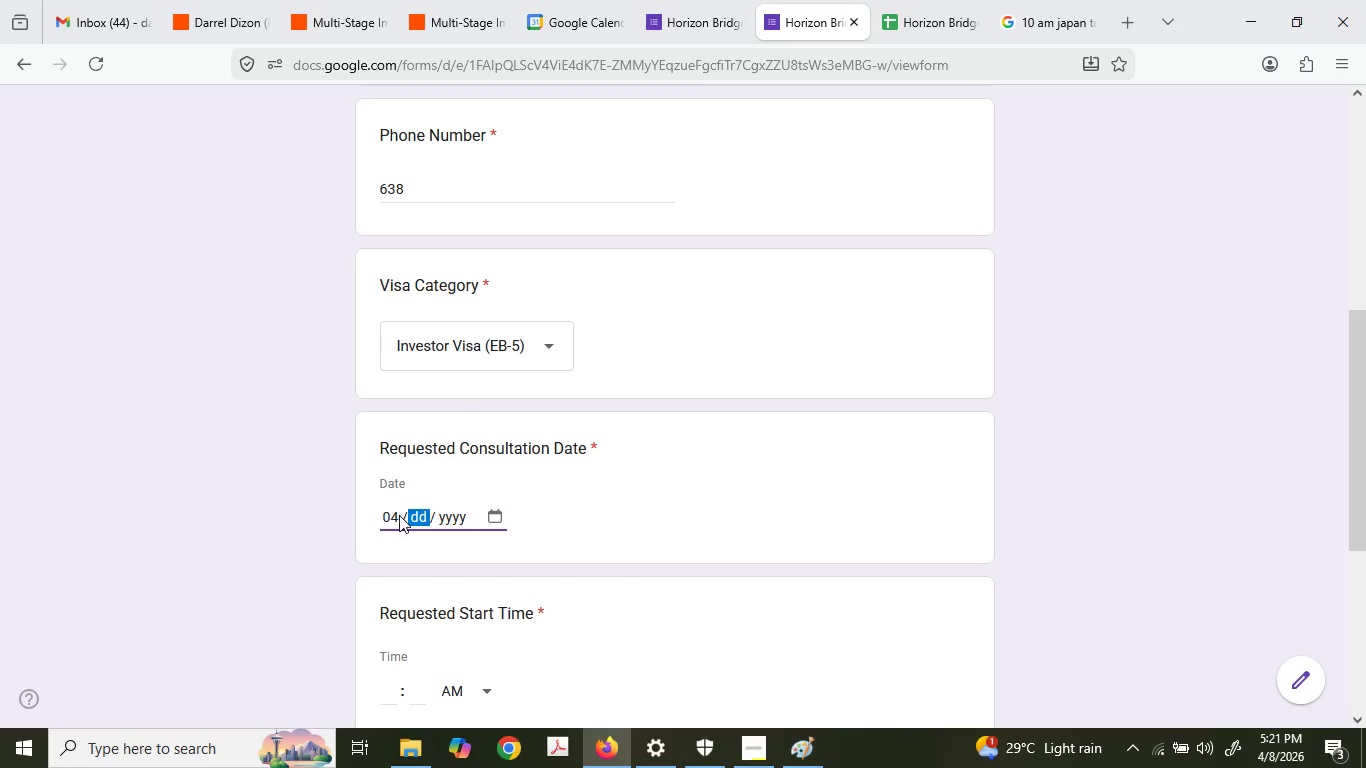 
key(Numpad4)
 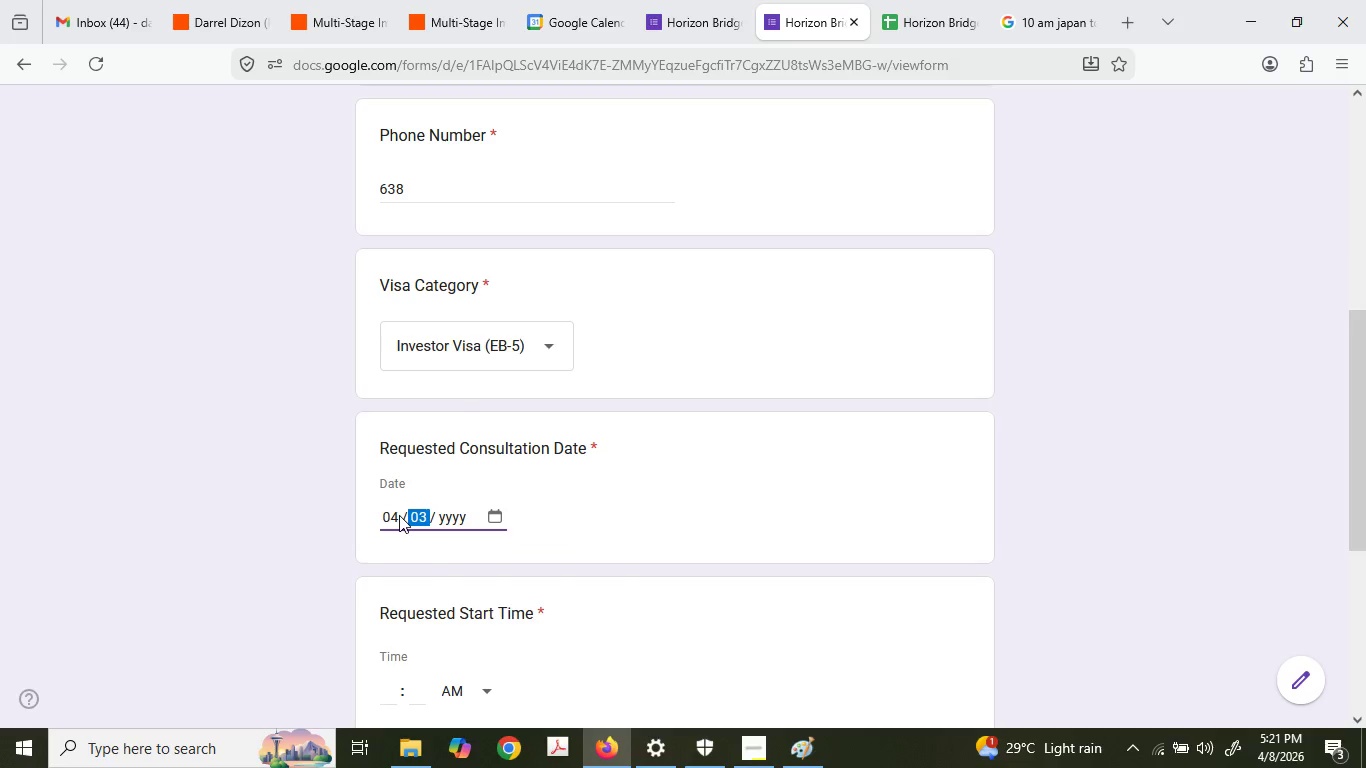 
key(Numpad3)
 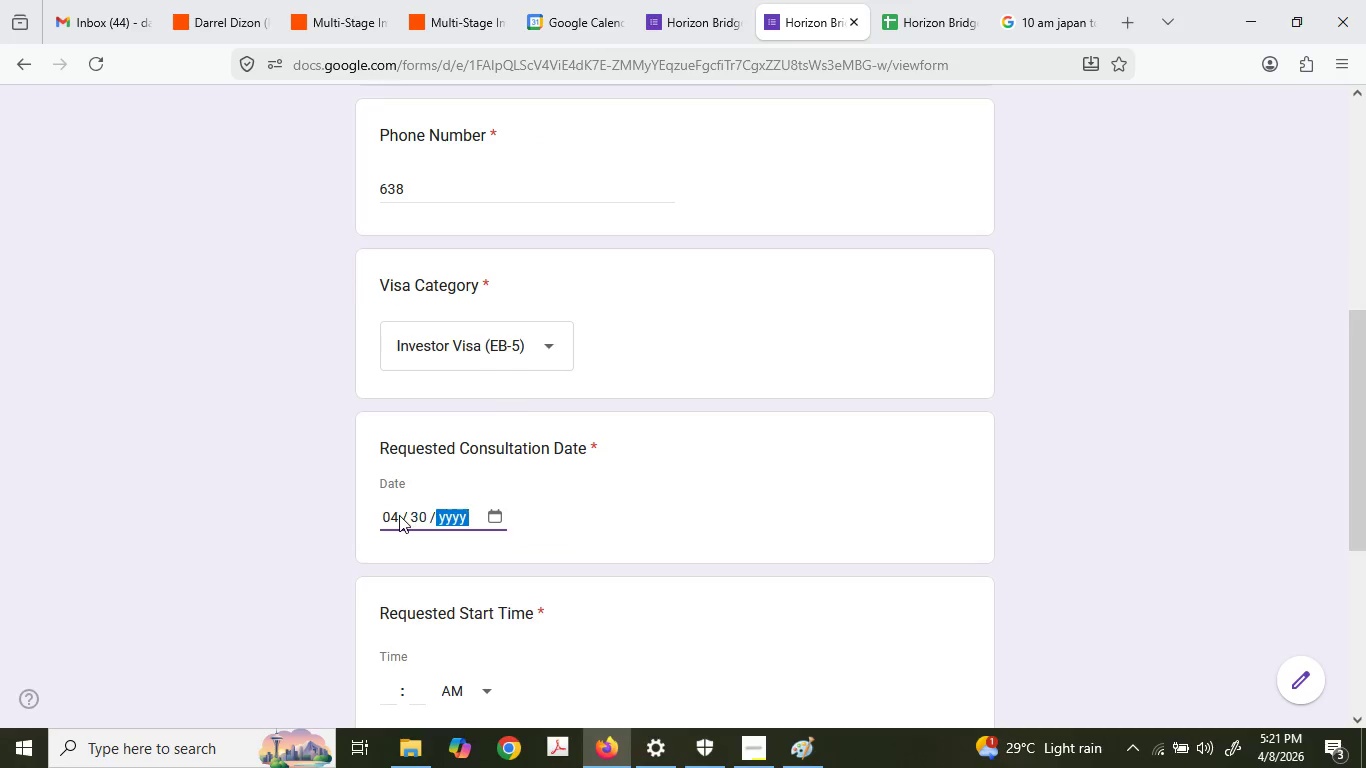 
key(Numpad0)
 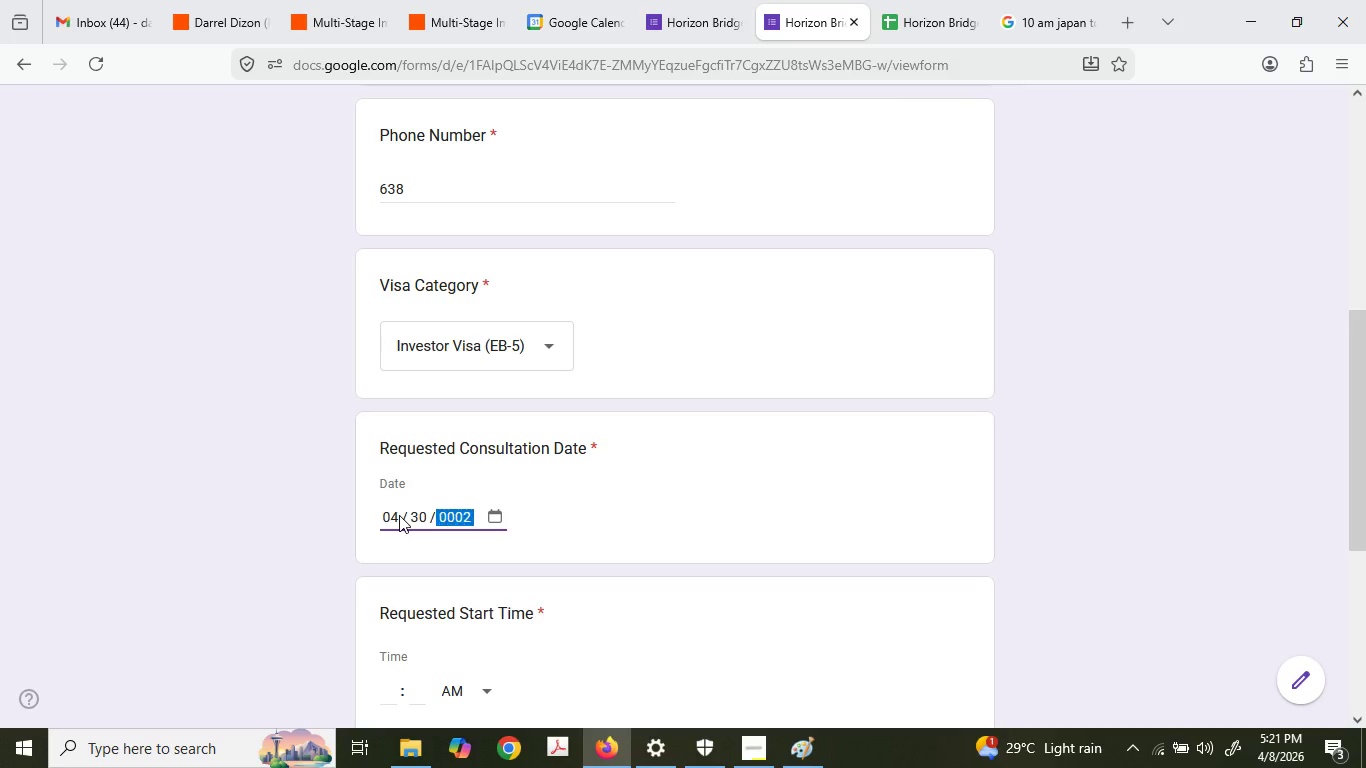 
key(Numpad2)
 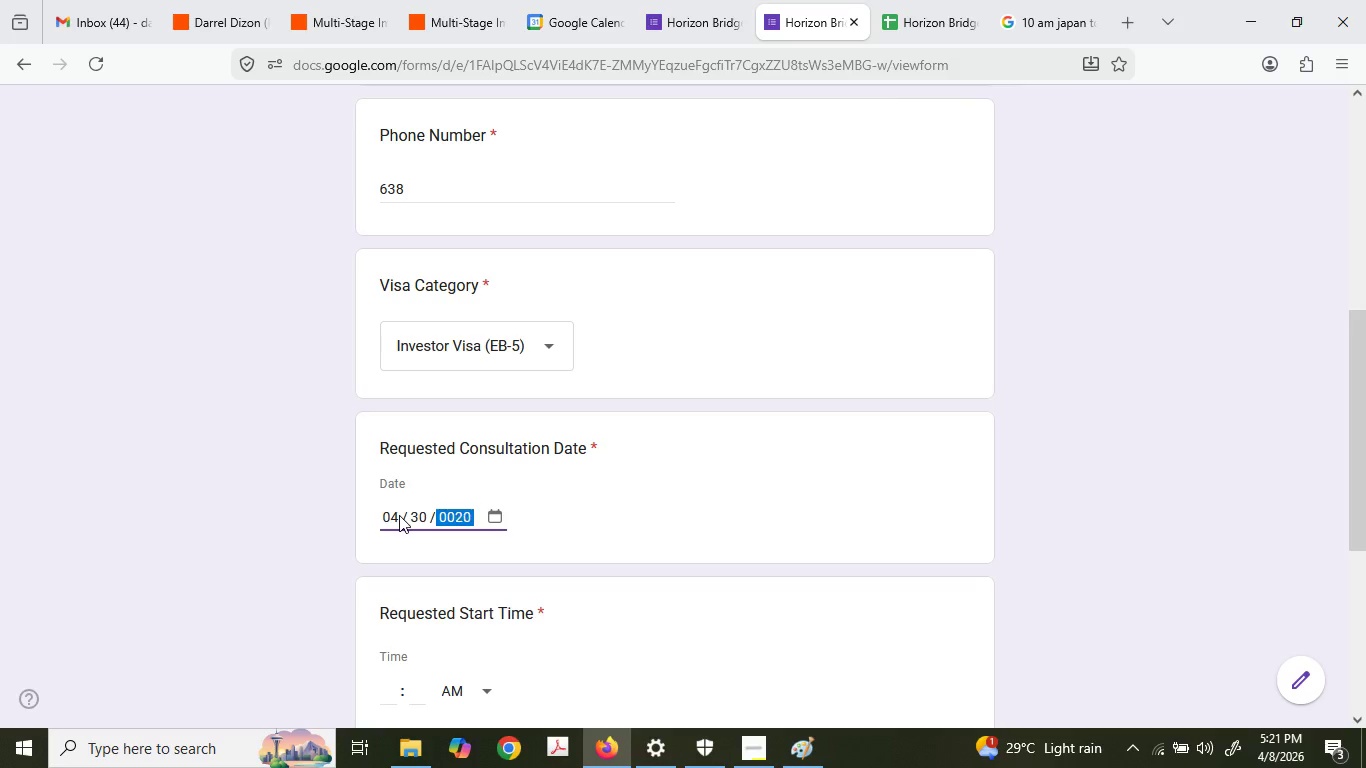 
key(Numpad0)
 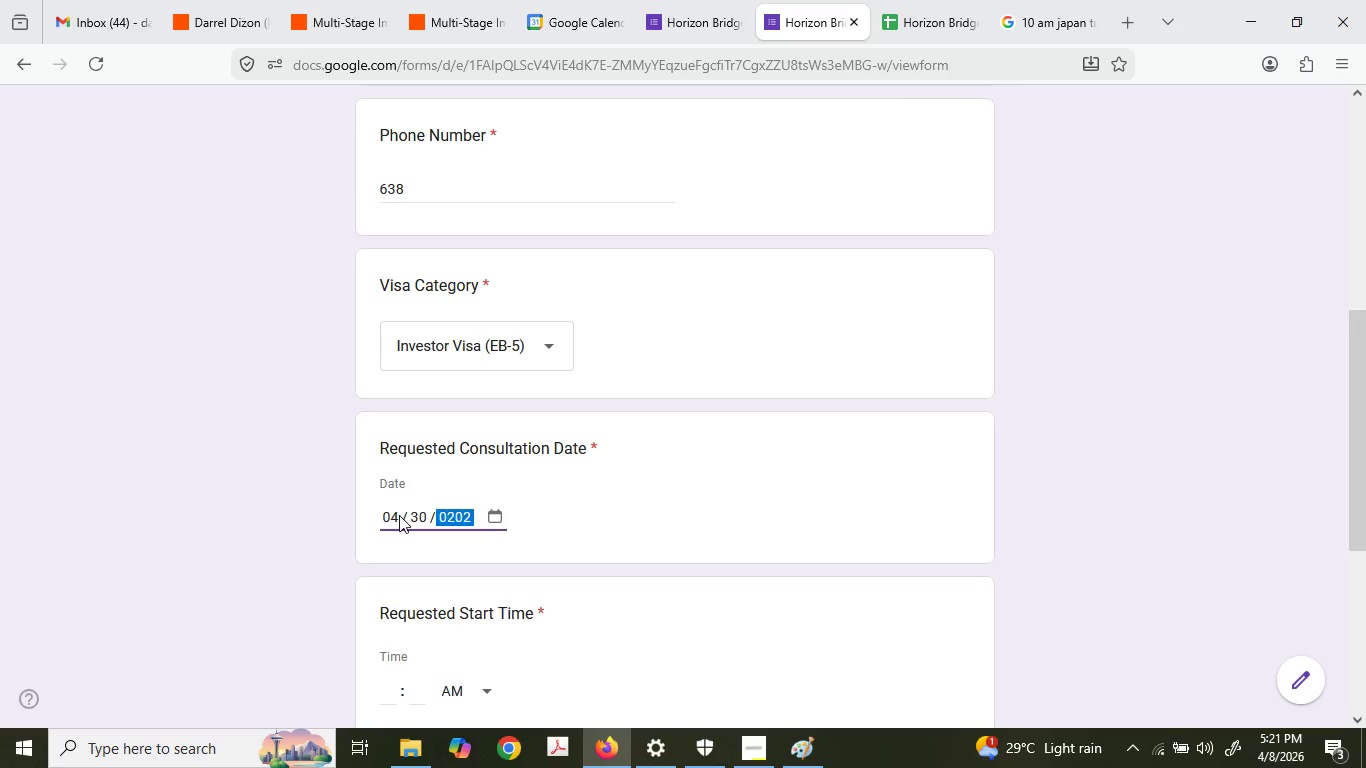 
key(Numpad2)
 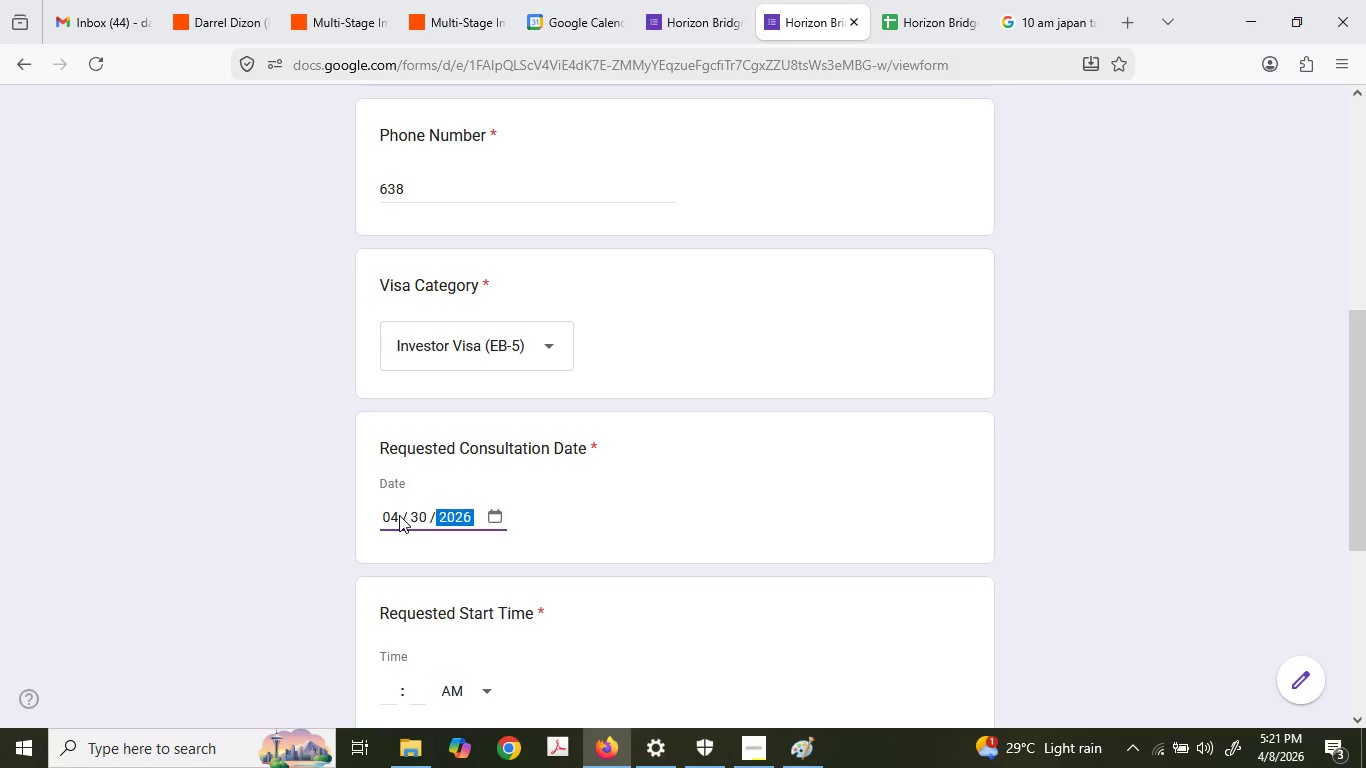 
key(Numpad6)
 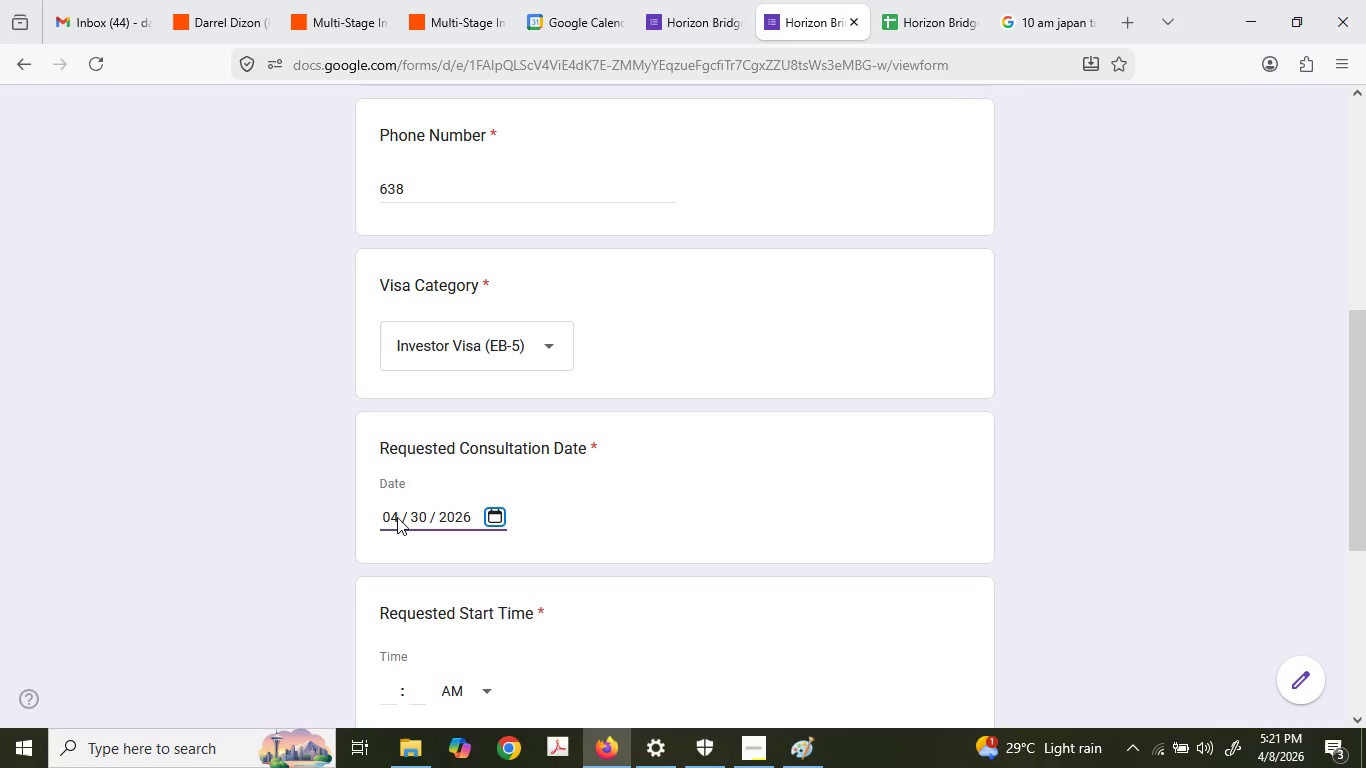 
key(Tab)
 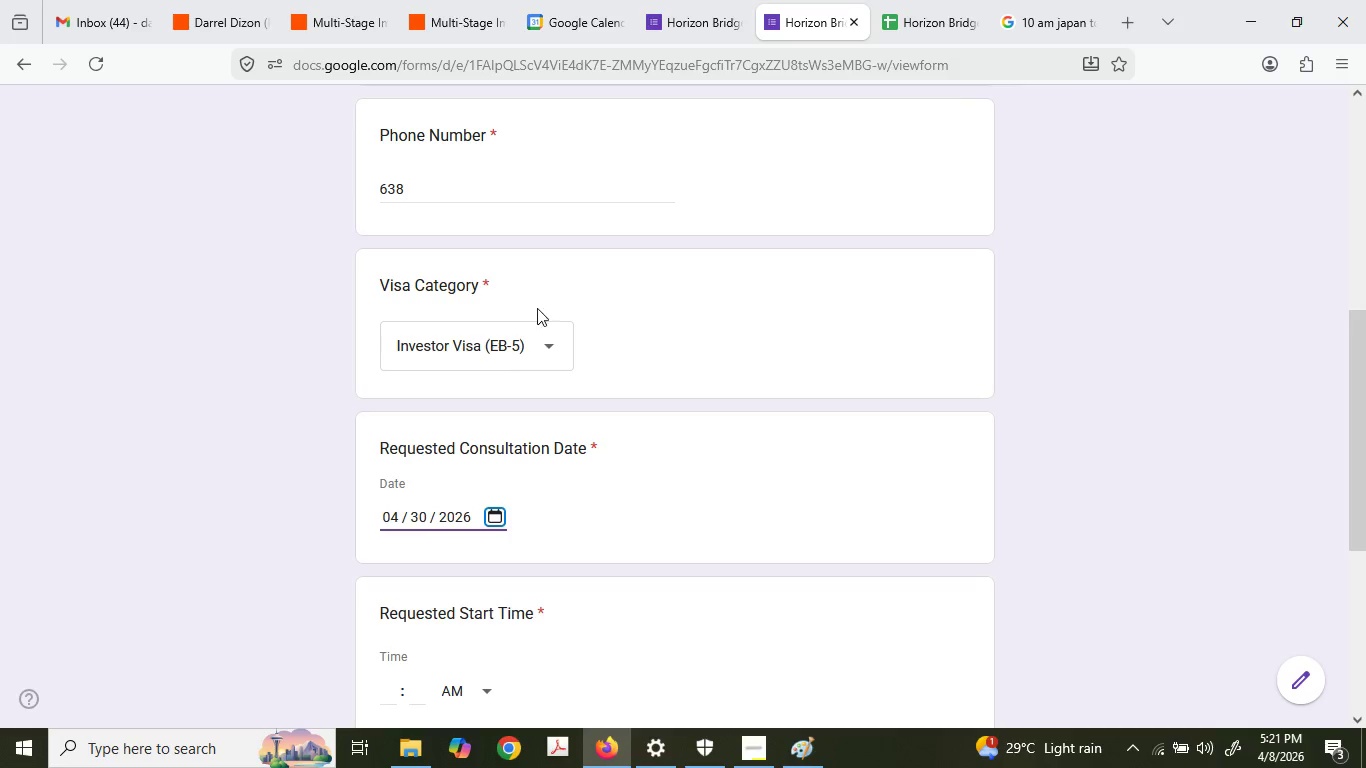 
key(Tab)
 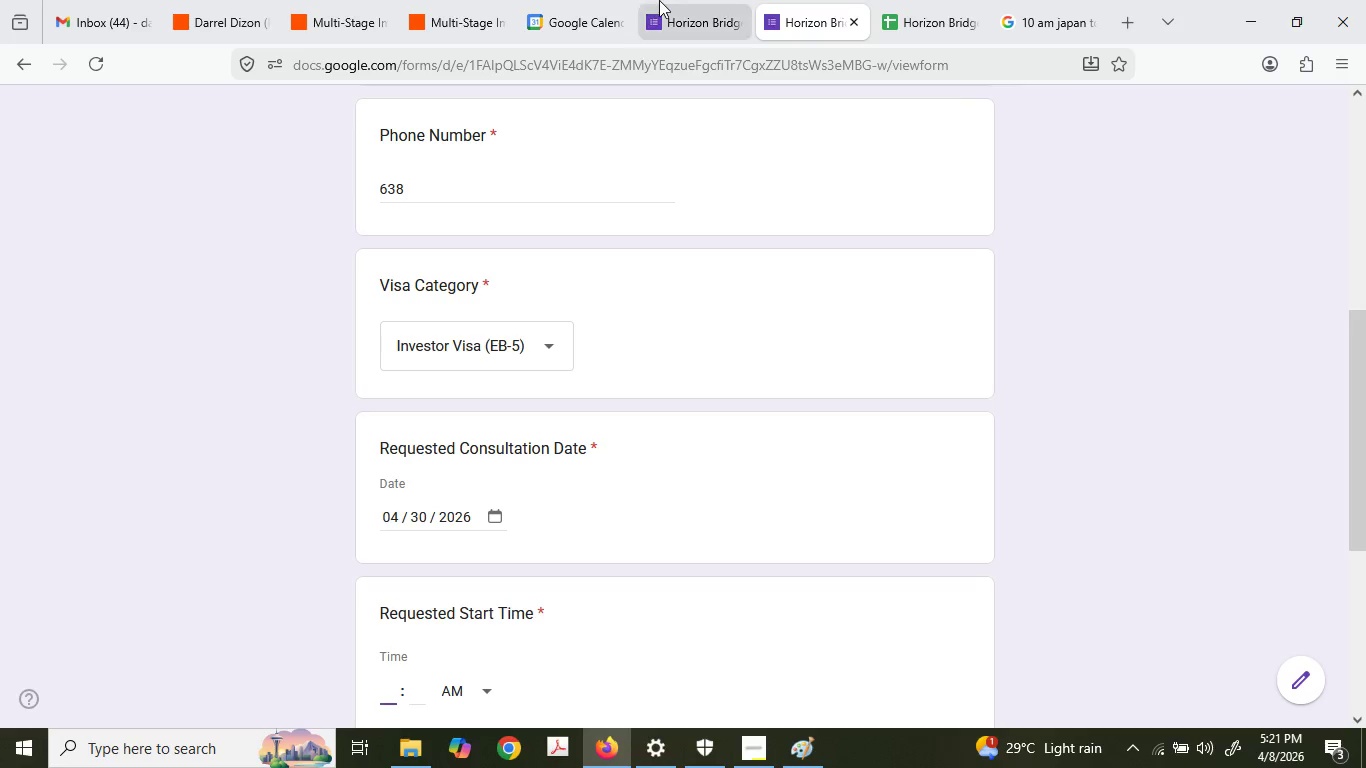 
left_click([635, 0])
 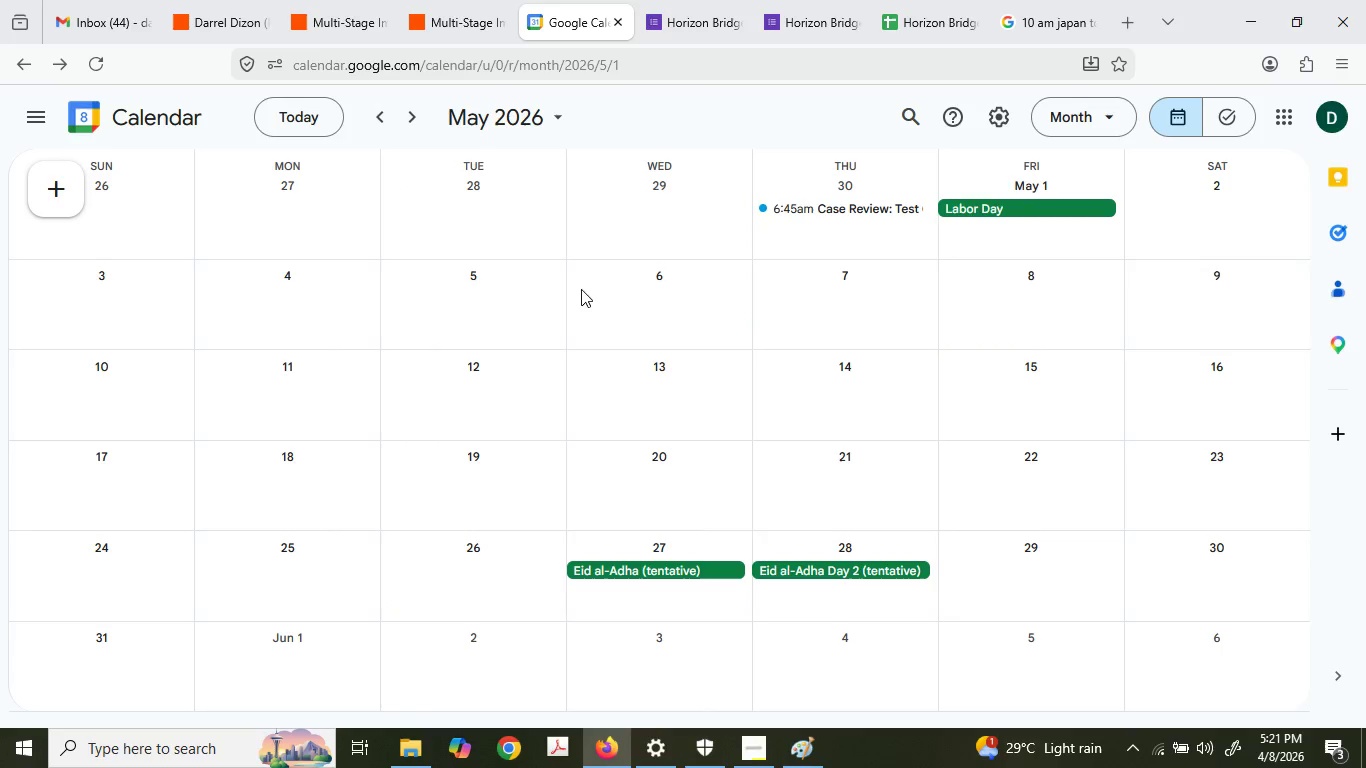 
wait(11.02)
 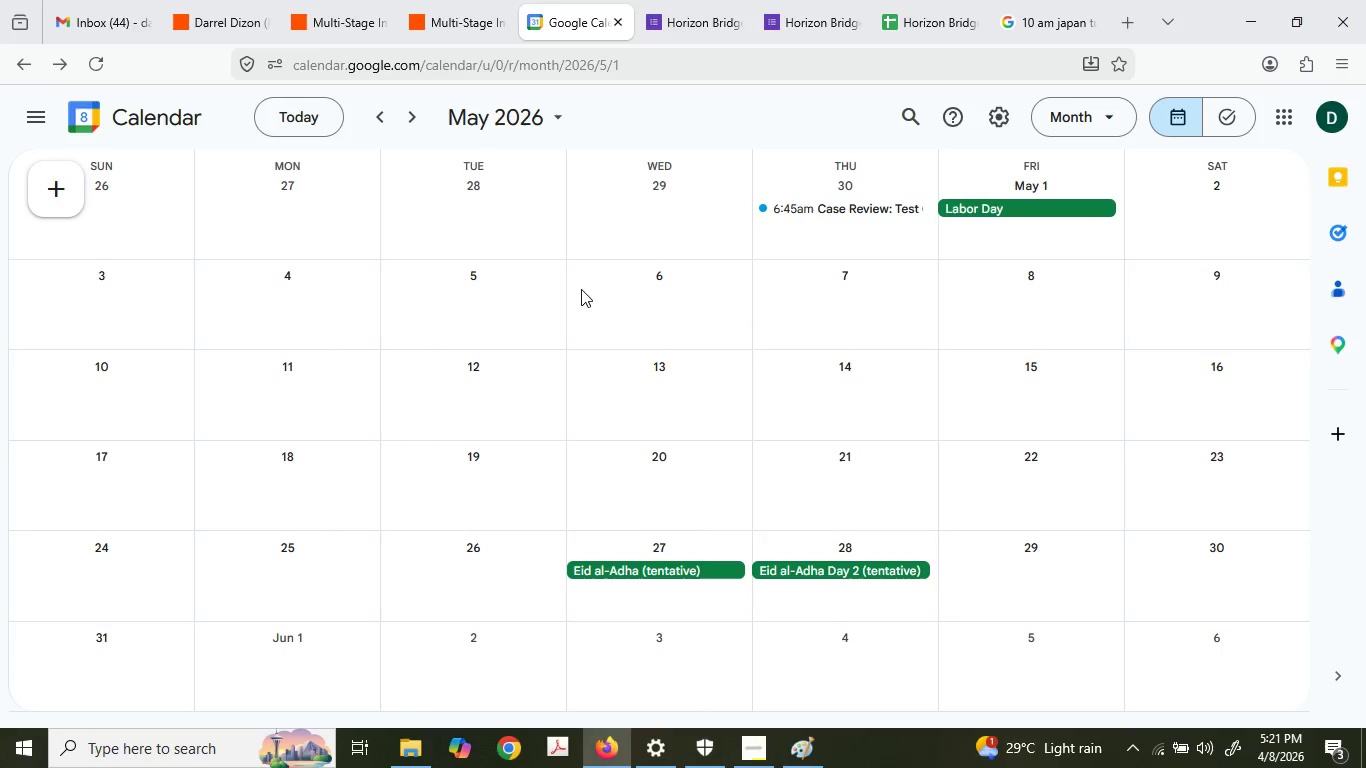 
left_click([696, 0])
 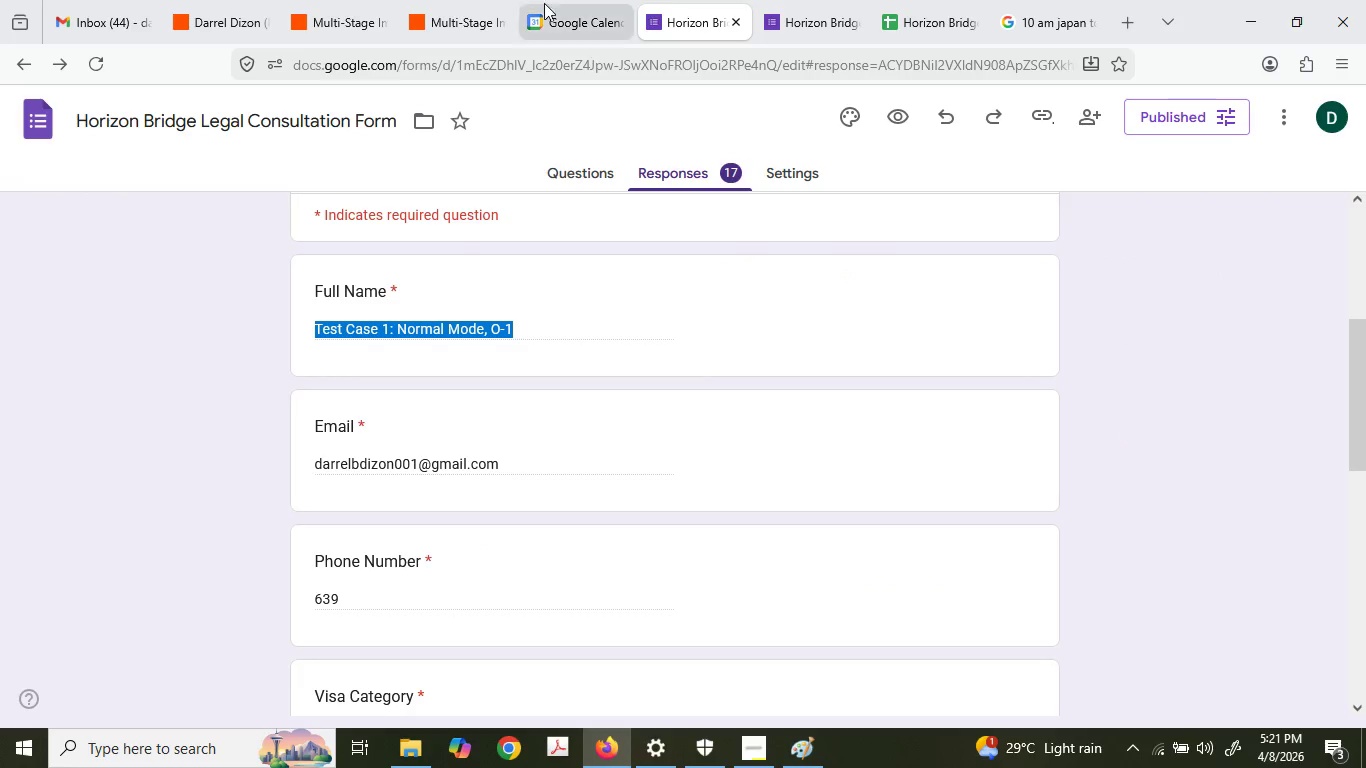 
left_click([472, 0])
 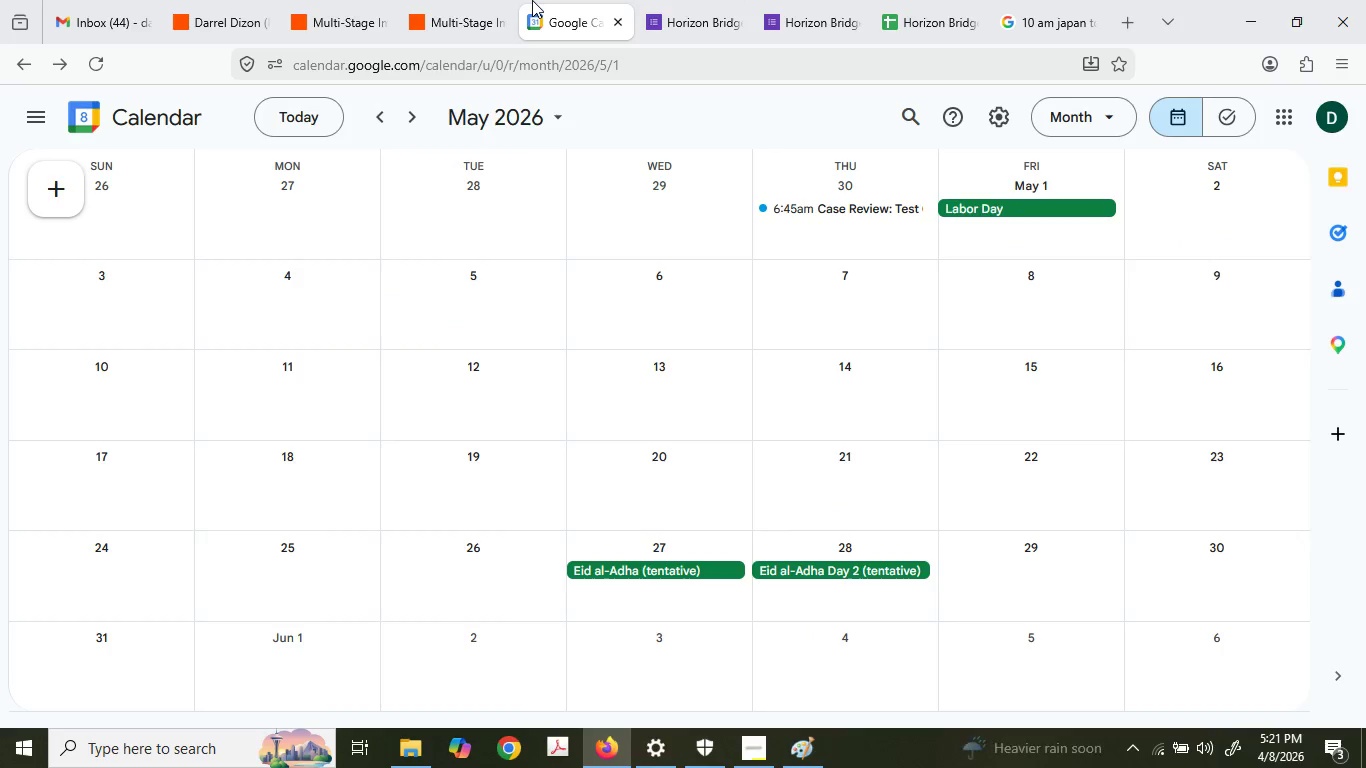 
double_click([490, 0])
 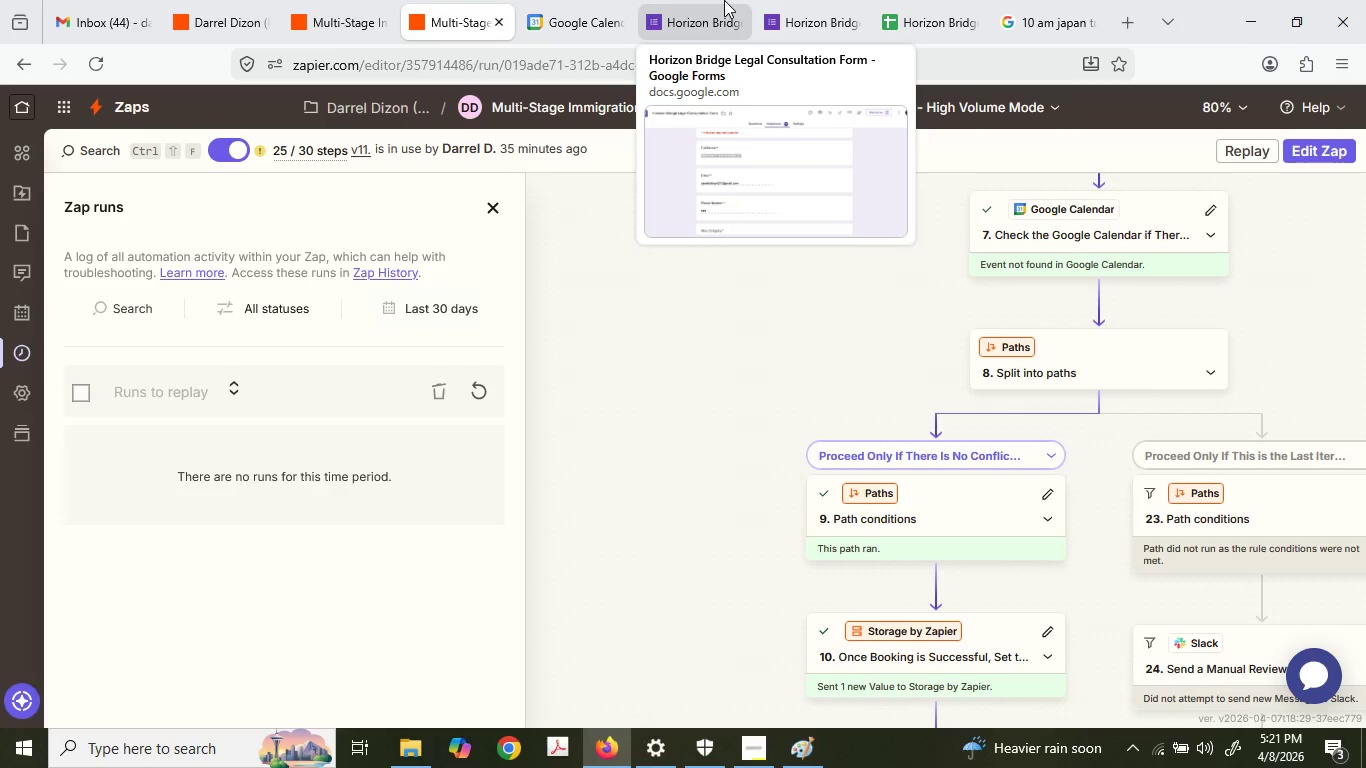 
left_click([799, 0])
 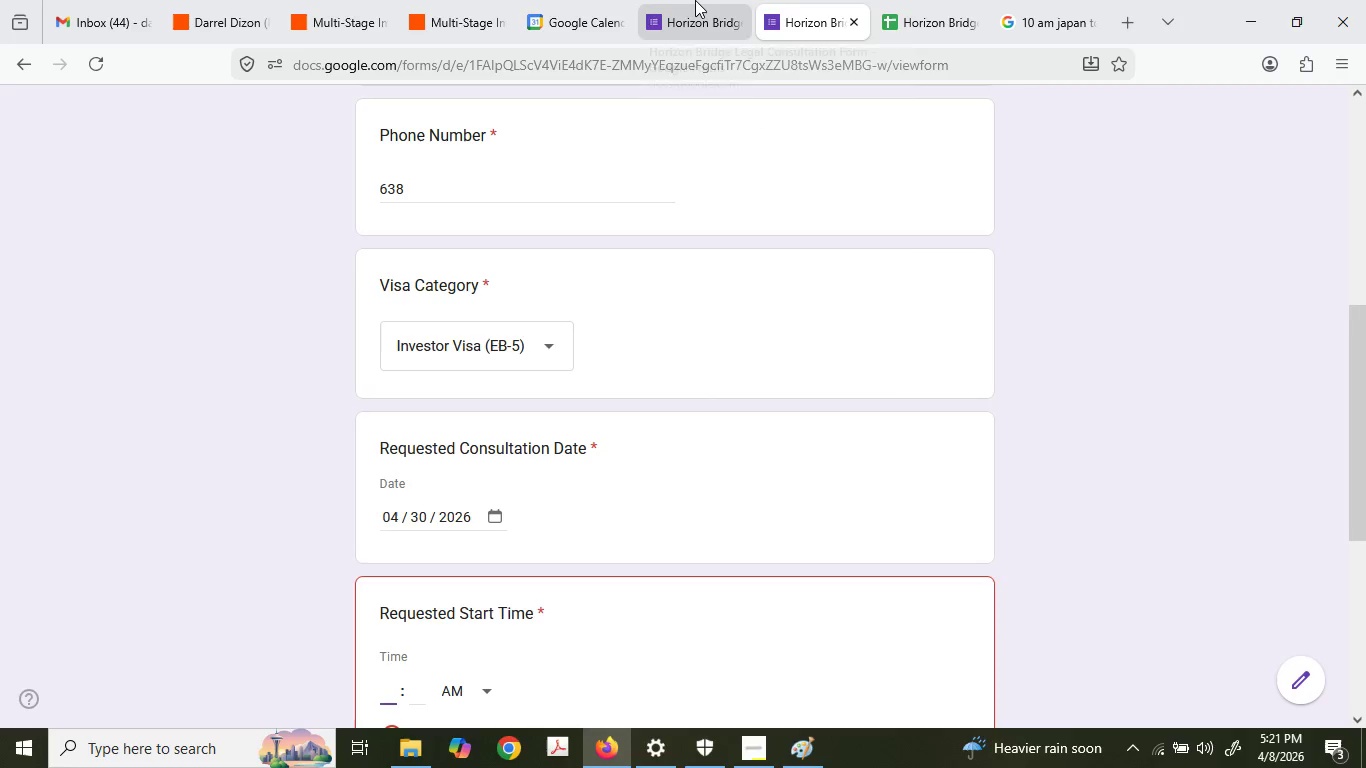 
left_click([692, 0])
 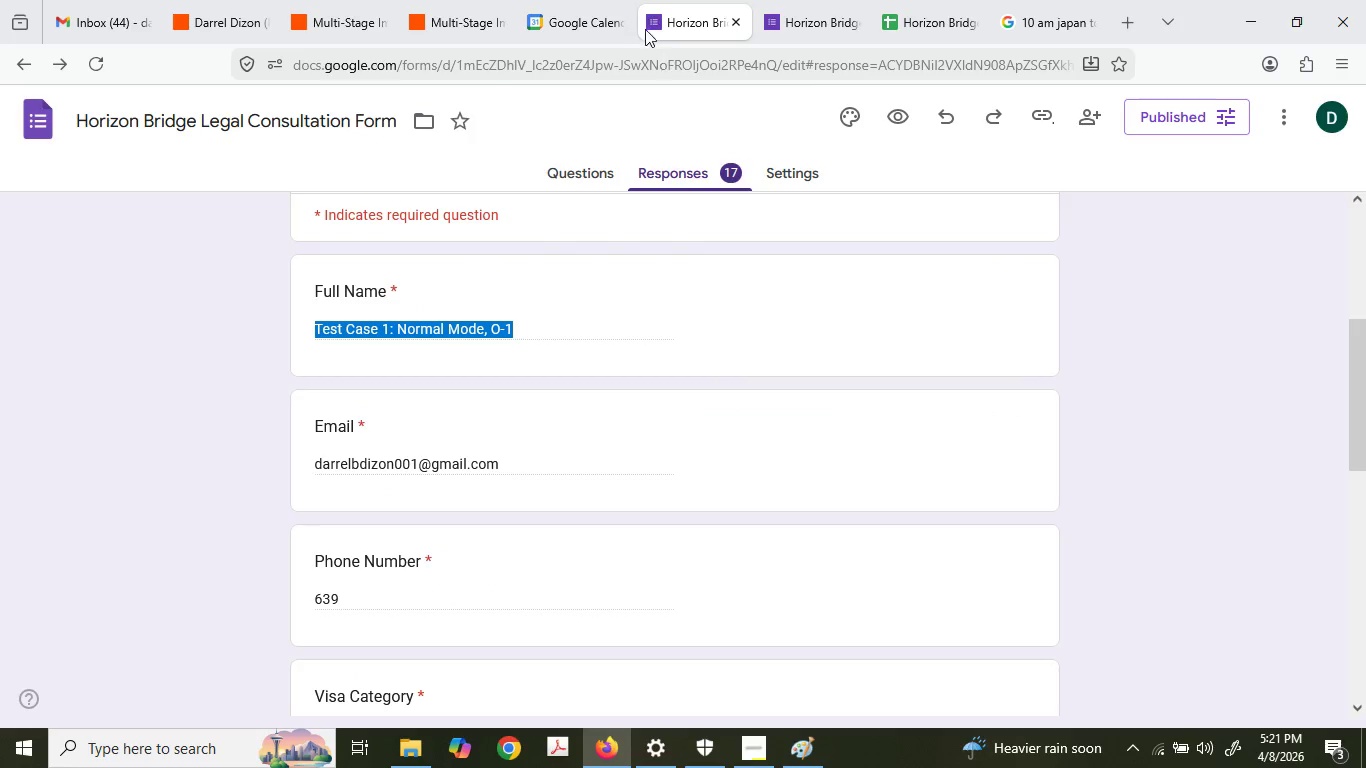 
left_click([600, 0])
 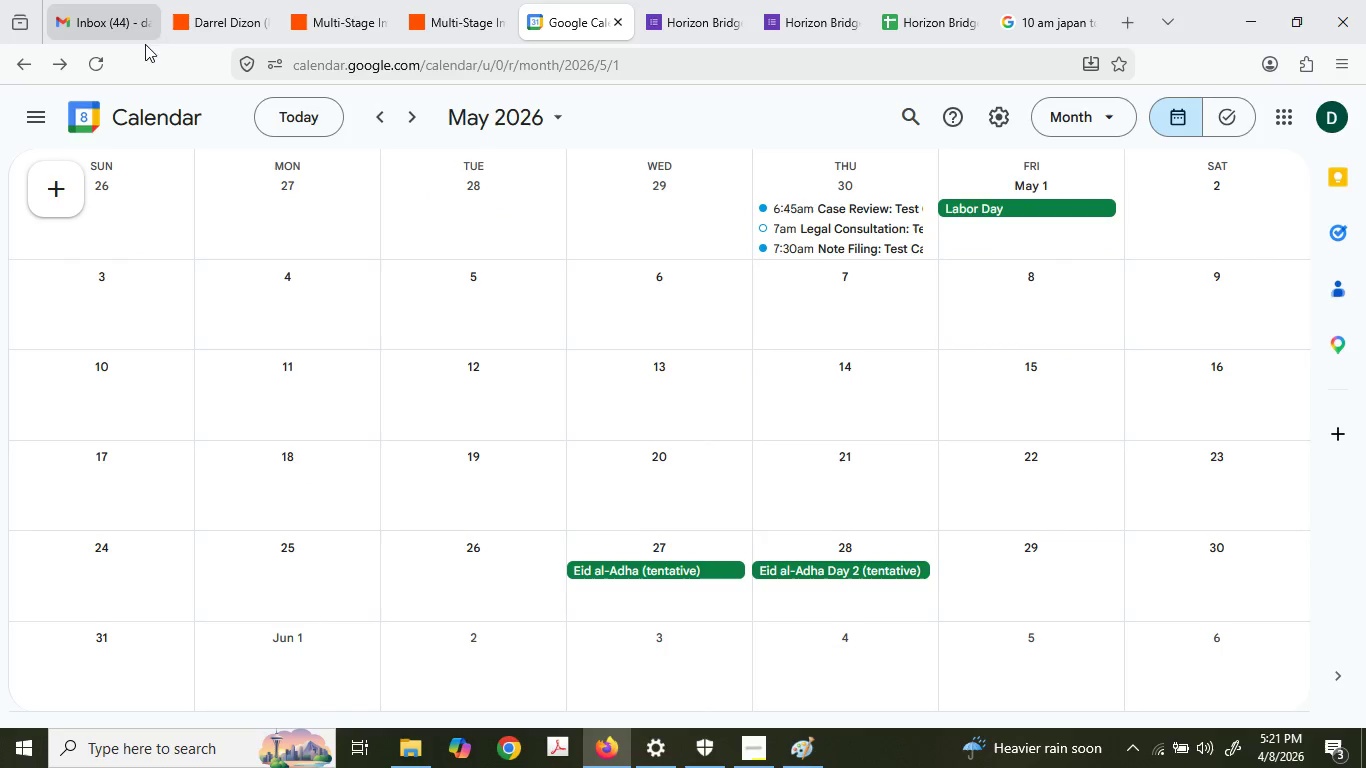 
left_click([103, 61])
 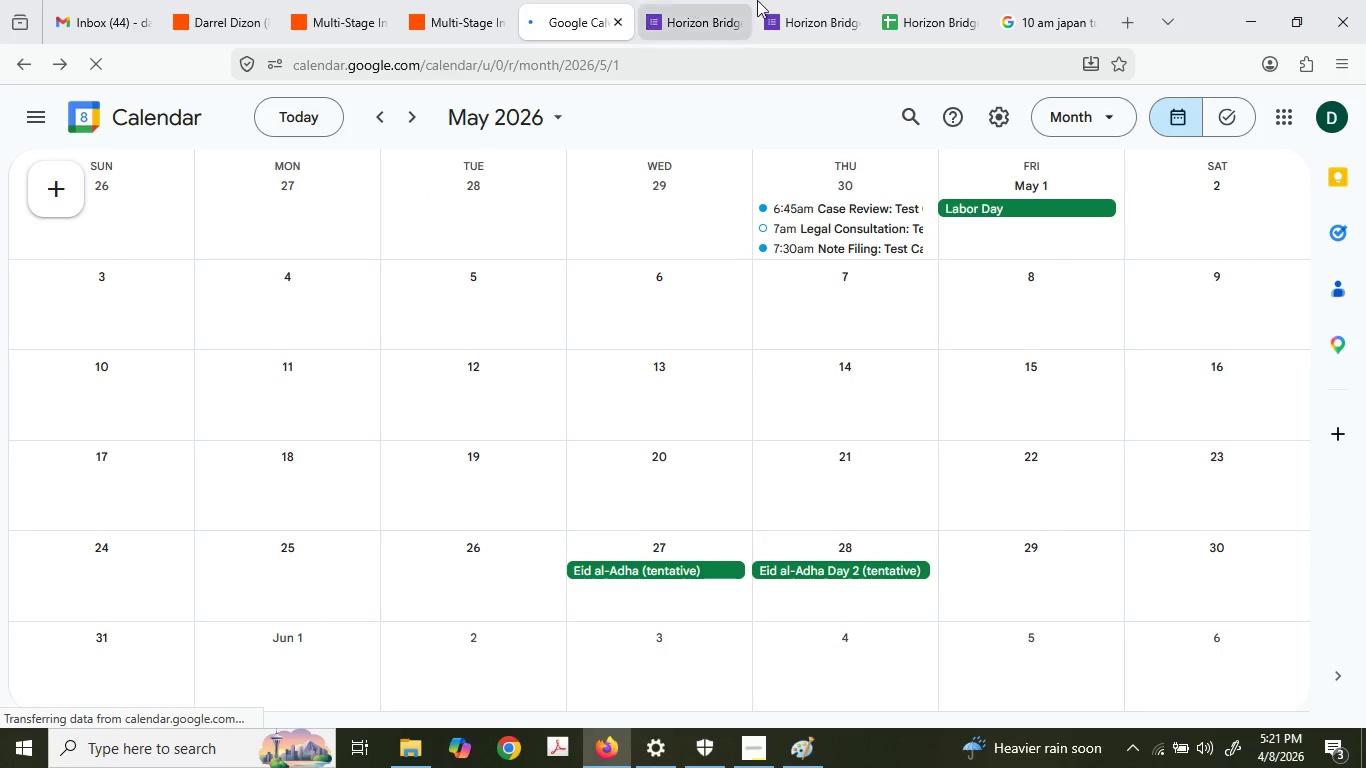 
left_click([909, 0])
 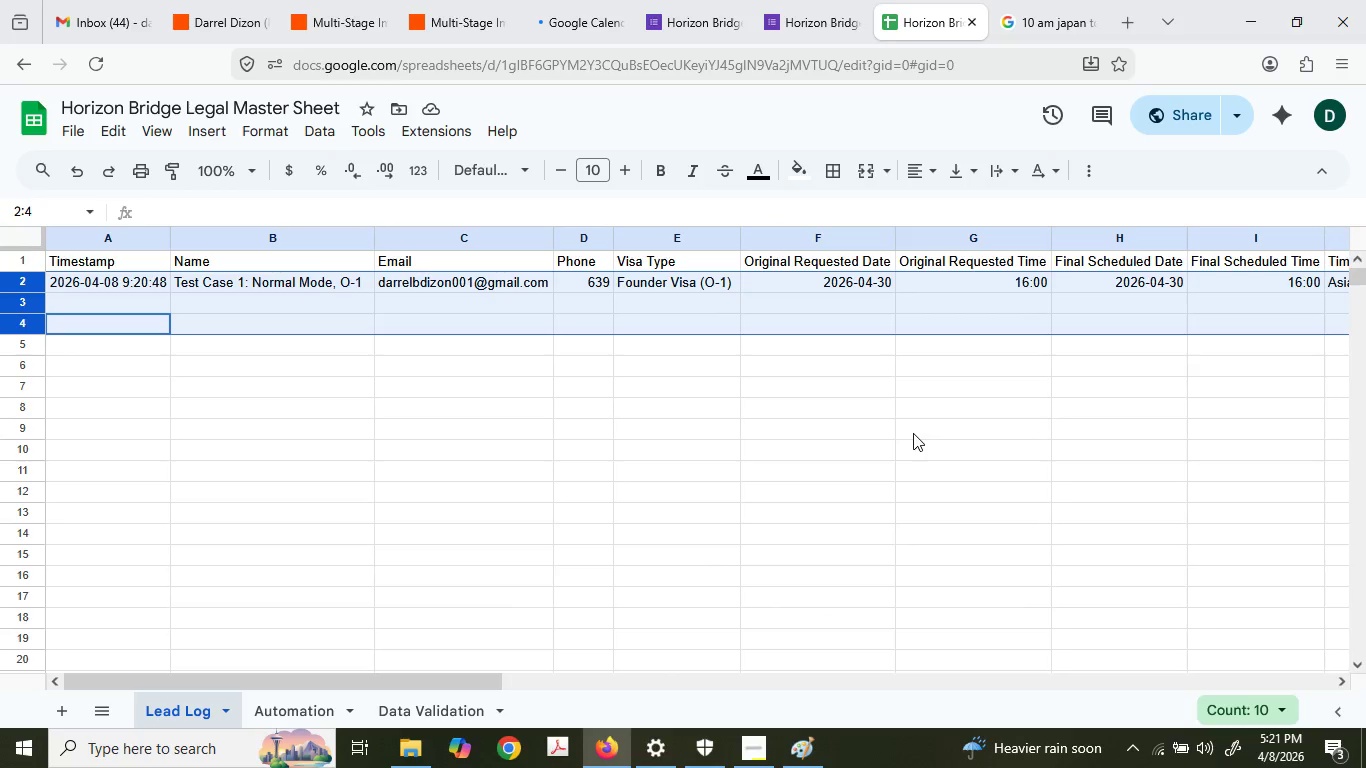 
left_click([901, 325])
 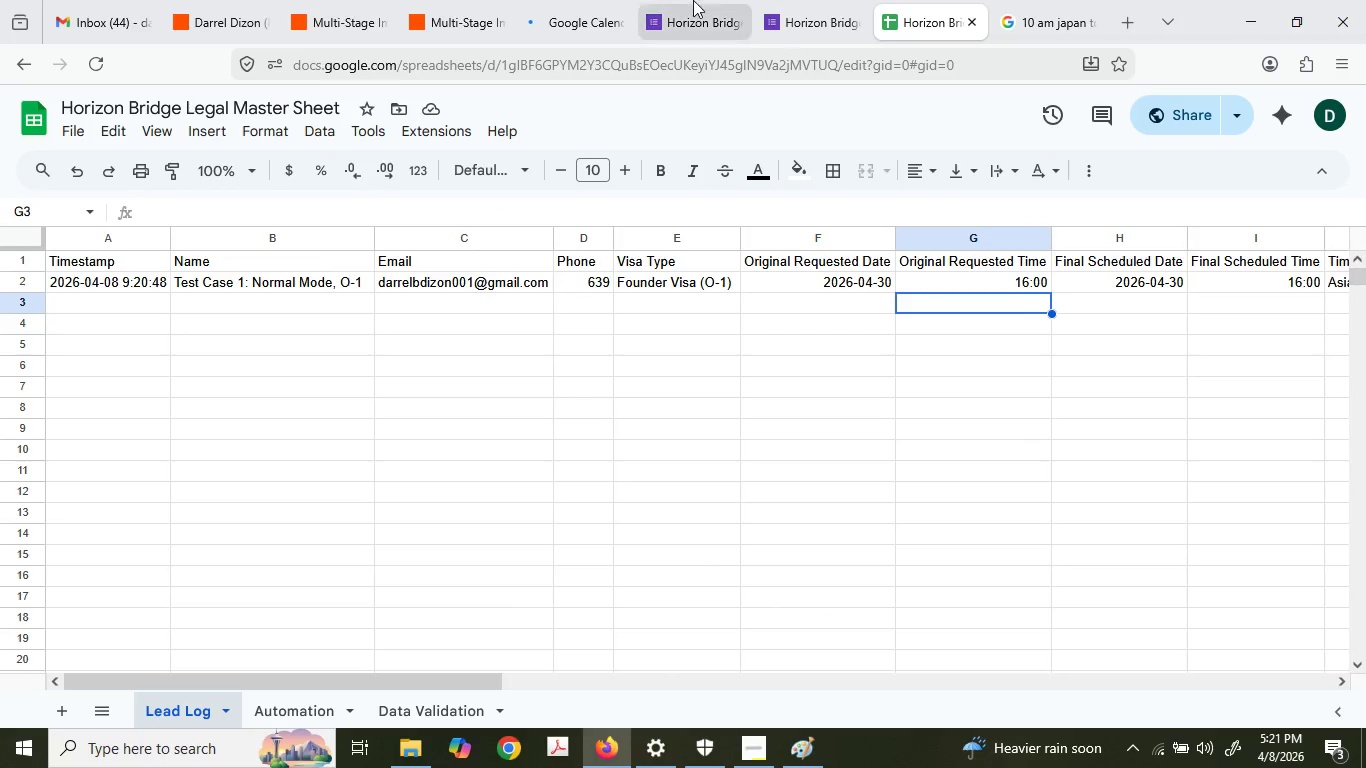 
left_click_drag(start_coordinate=[605, 0], to_coordinate=[610, 0])
 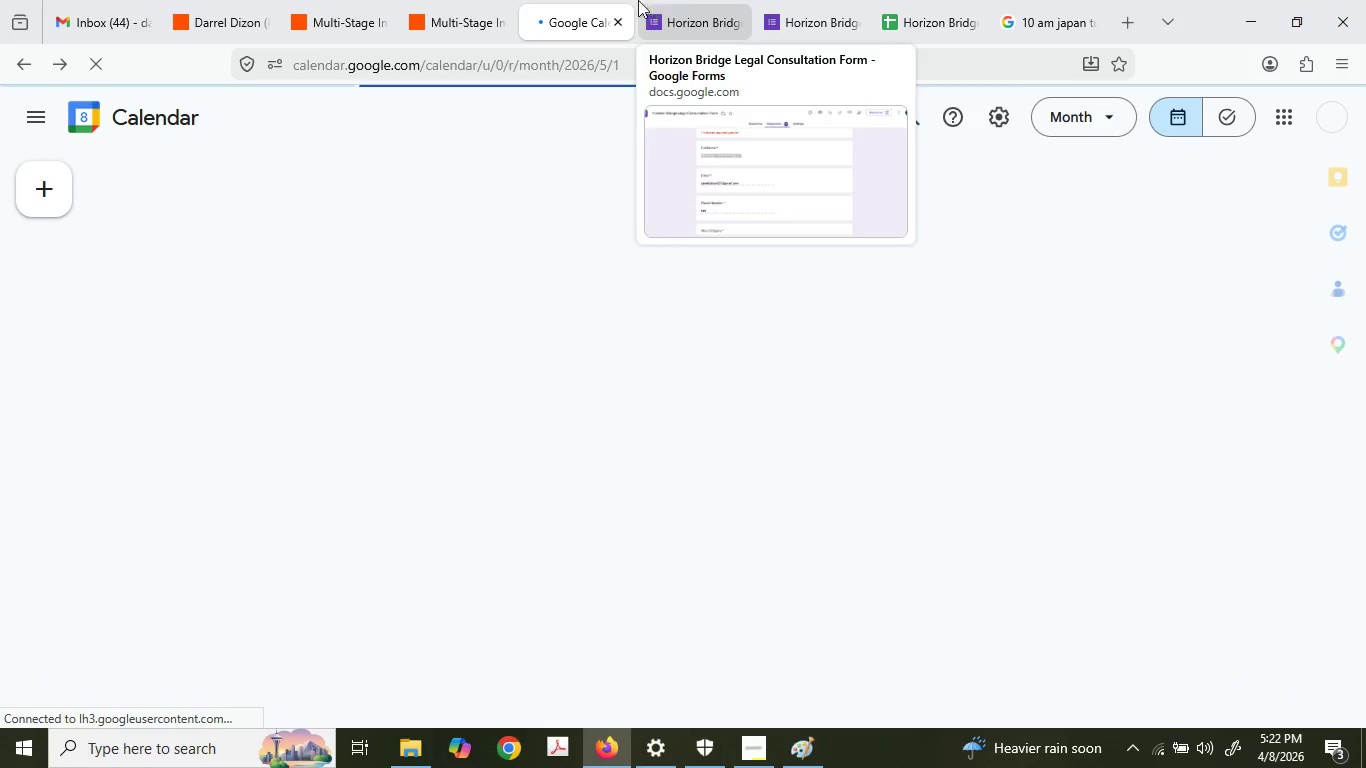 
left_click([652, 0])
 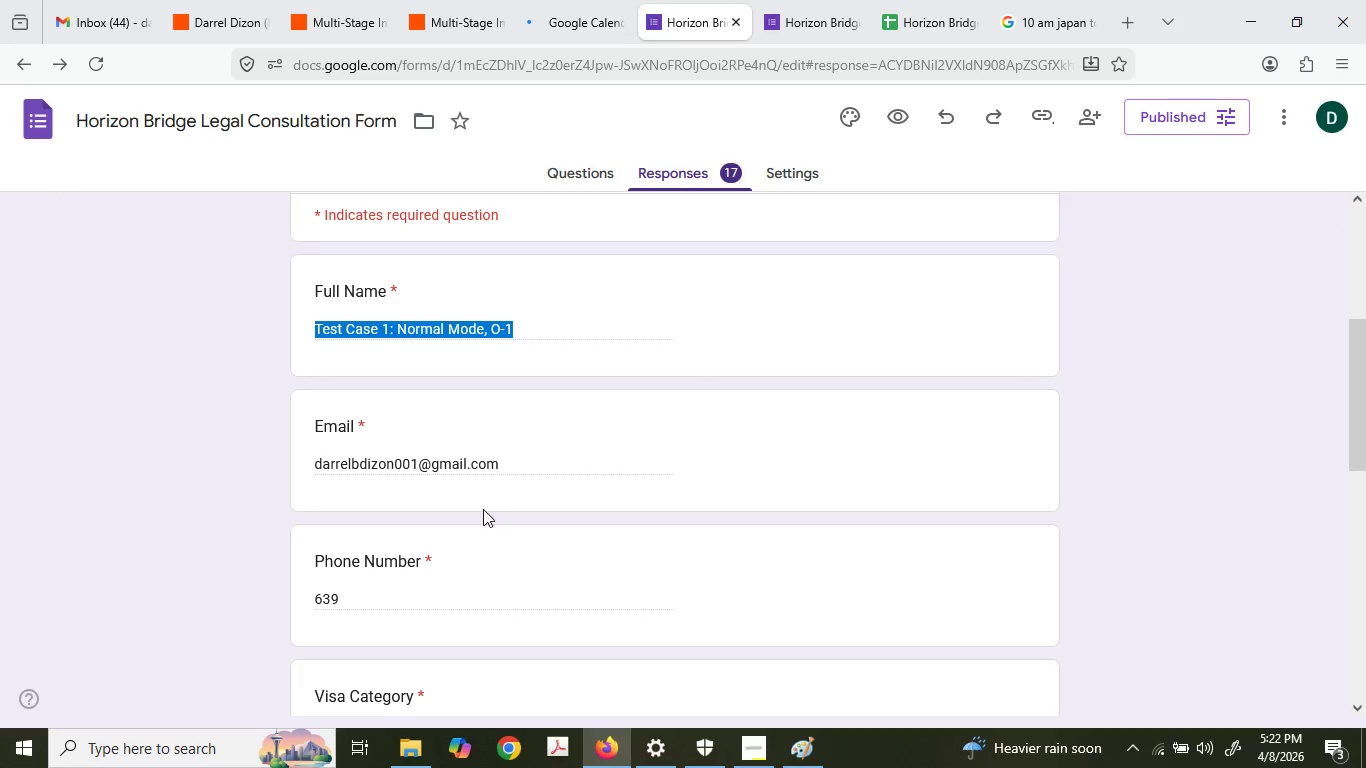 
scroll: coordinate [454, 546], scroll_direction: down, amount: 5.0
 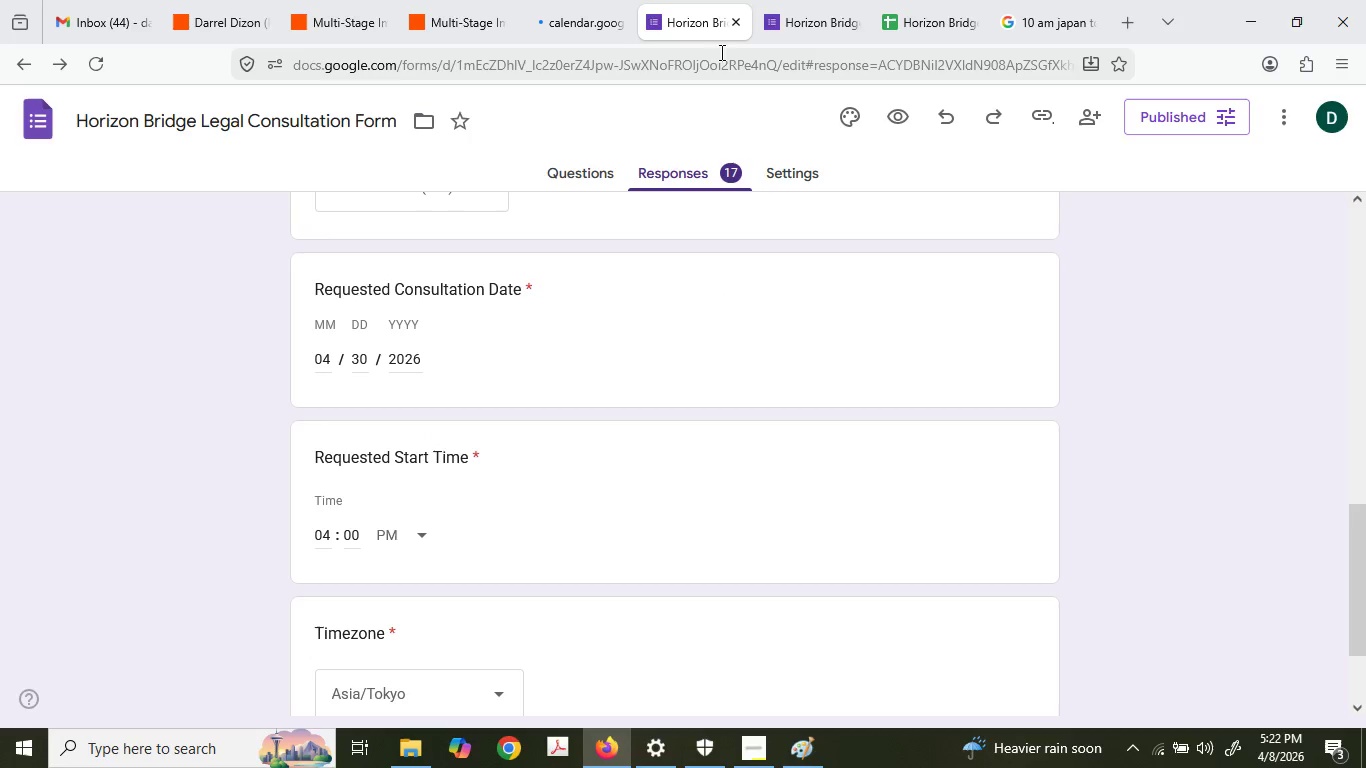 
left_click([768, 0])
 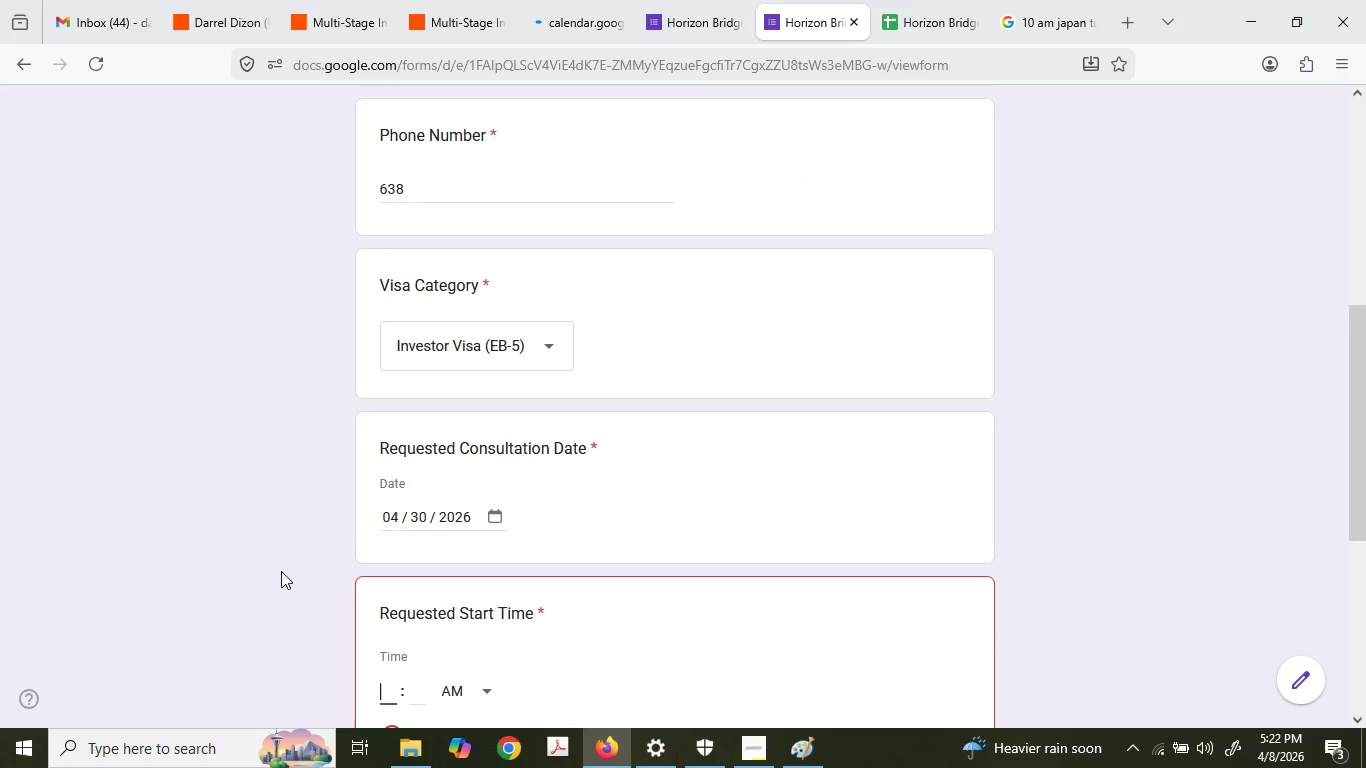 
key(Numpad0)
 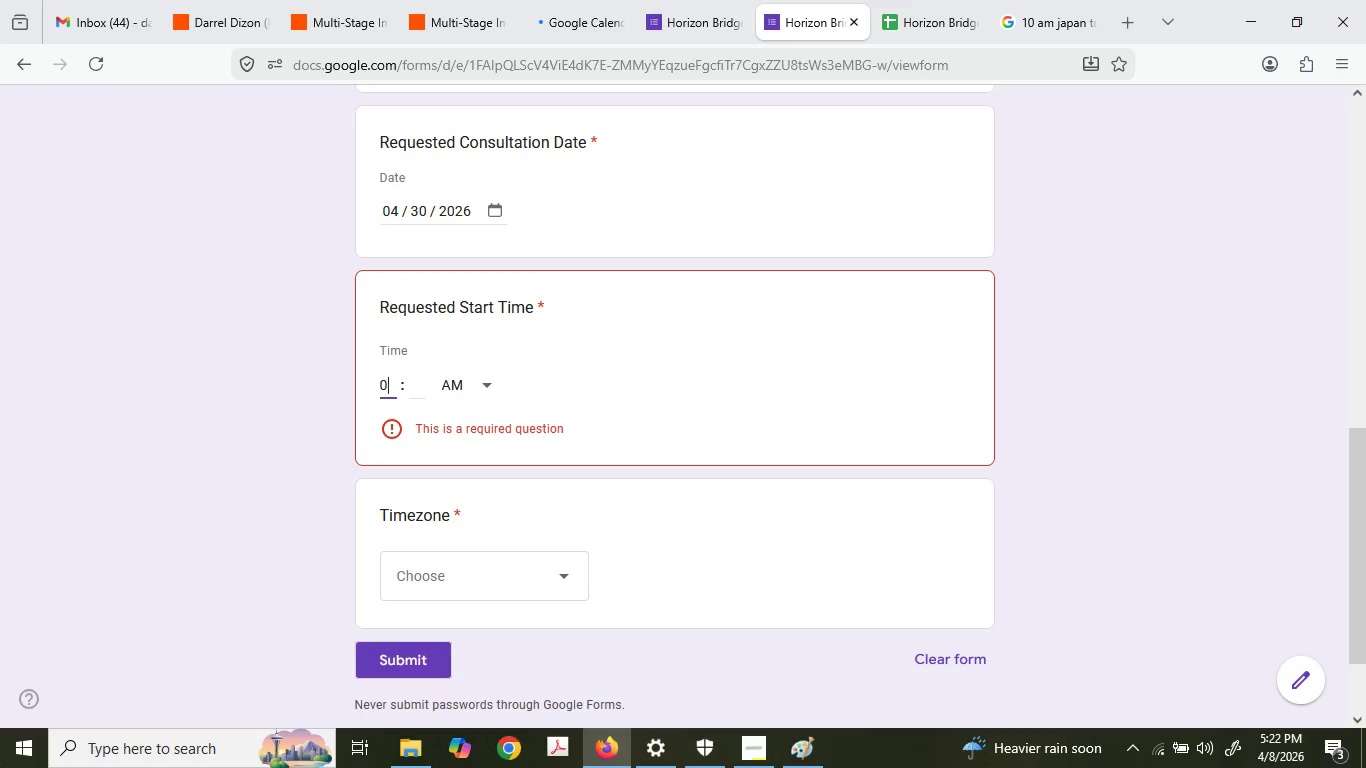 
scroll: coordinate [281, 574], scroll_direction: down, amount: 3.0
 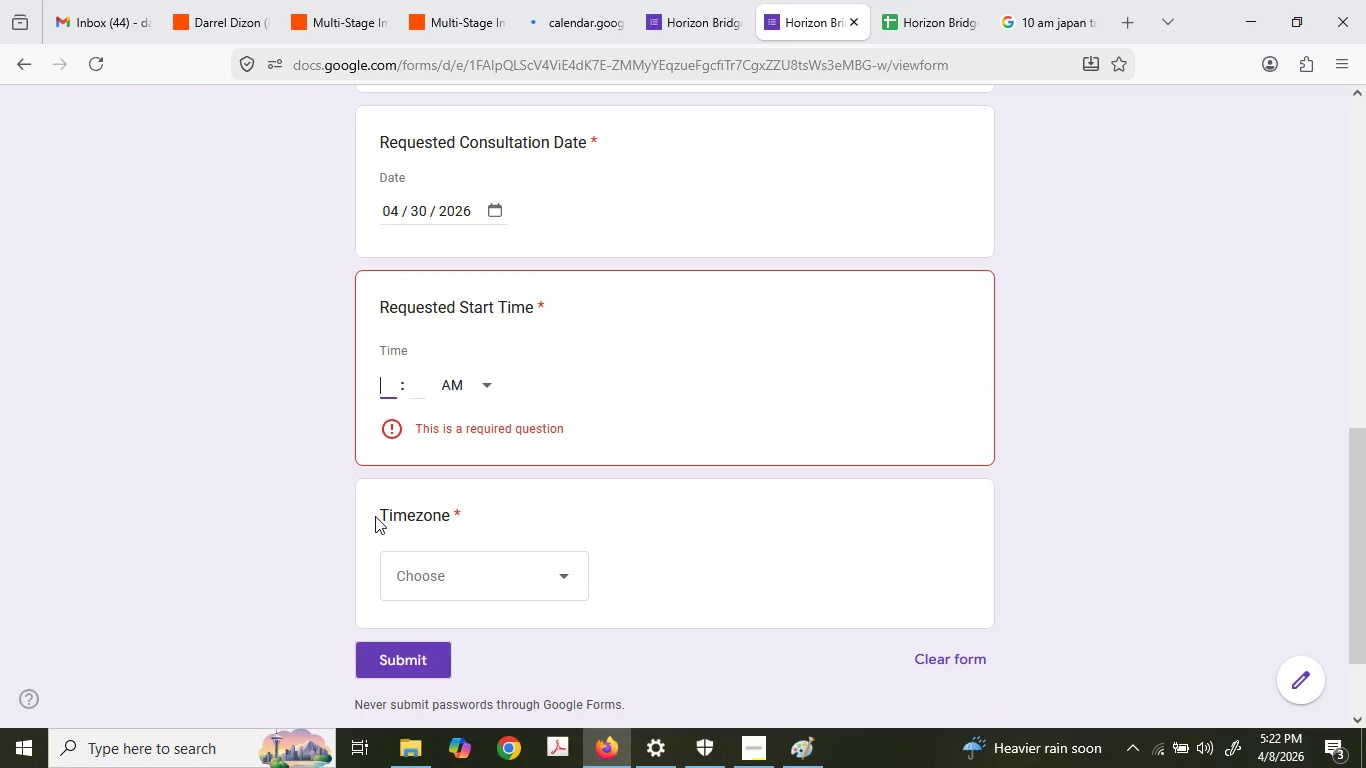 
key(Numpad6)
 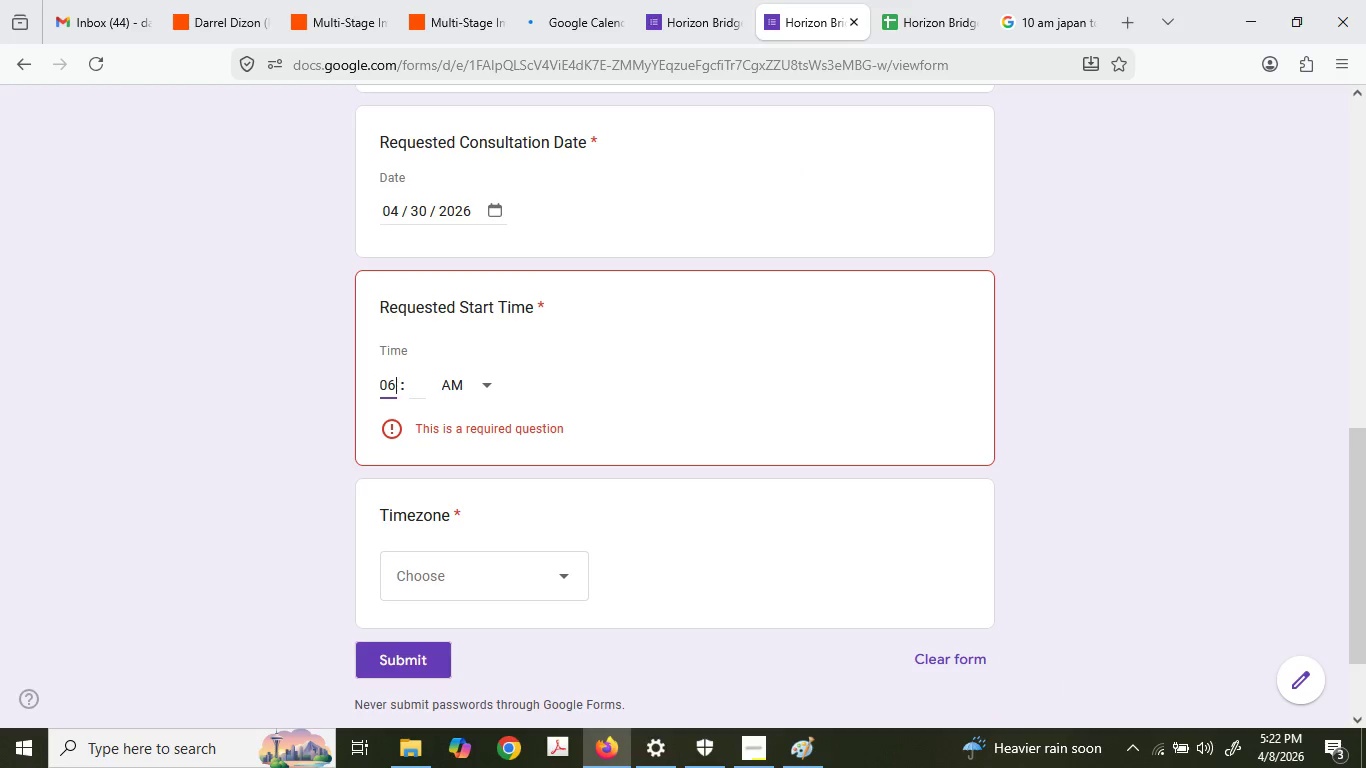 
key(Tab)
 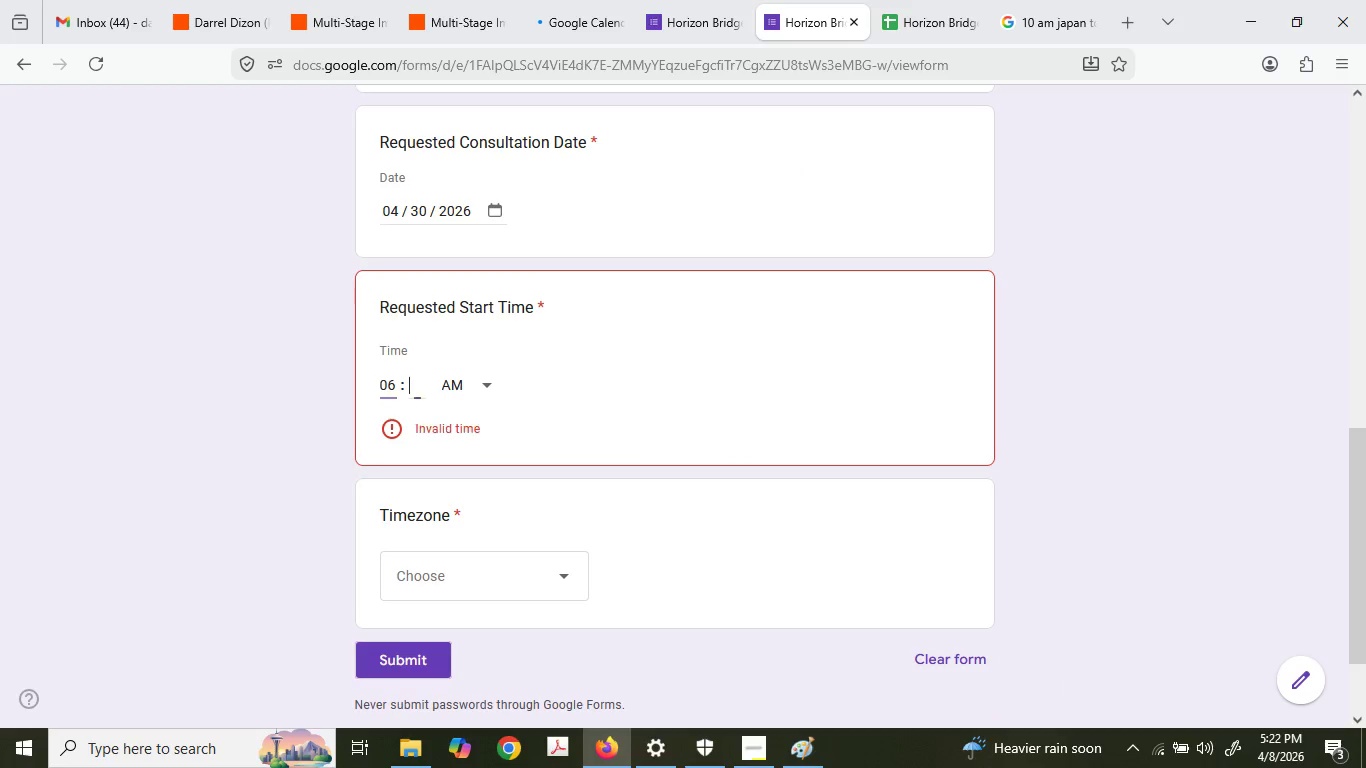 
key(Numpad0)
 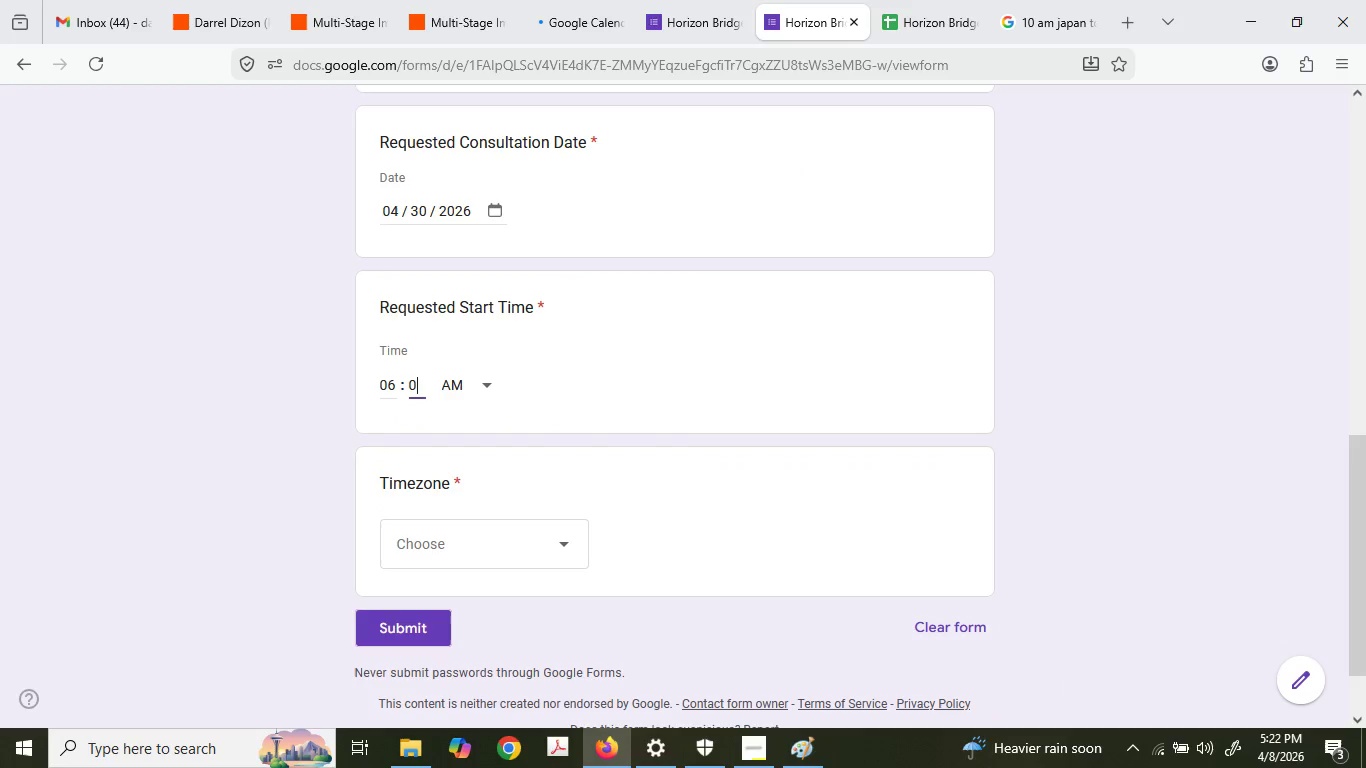 
key(Numpad0)
 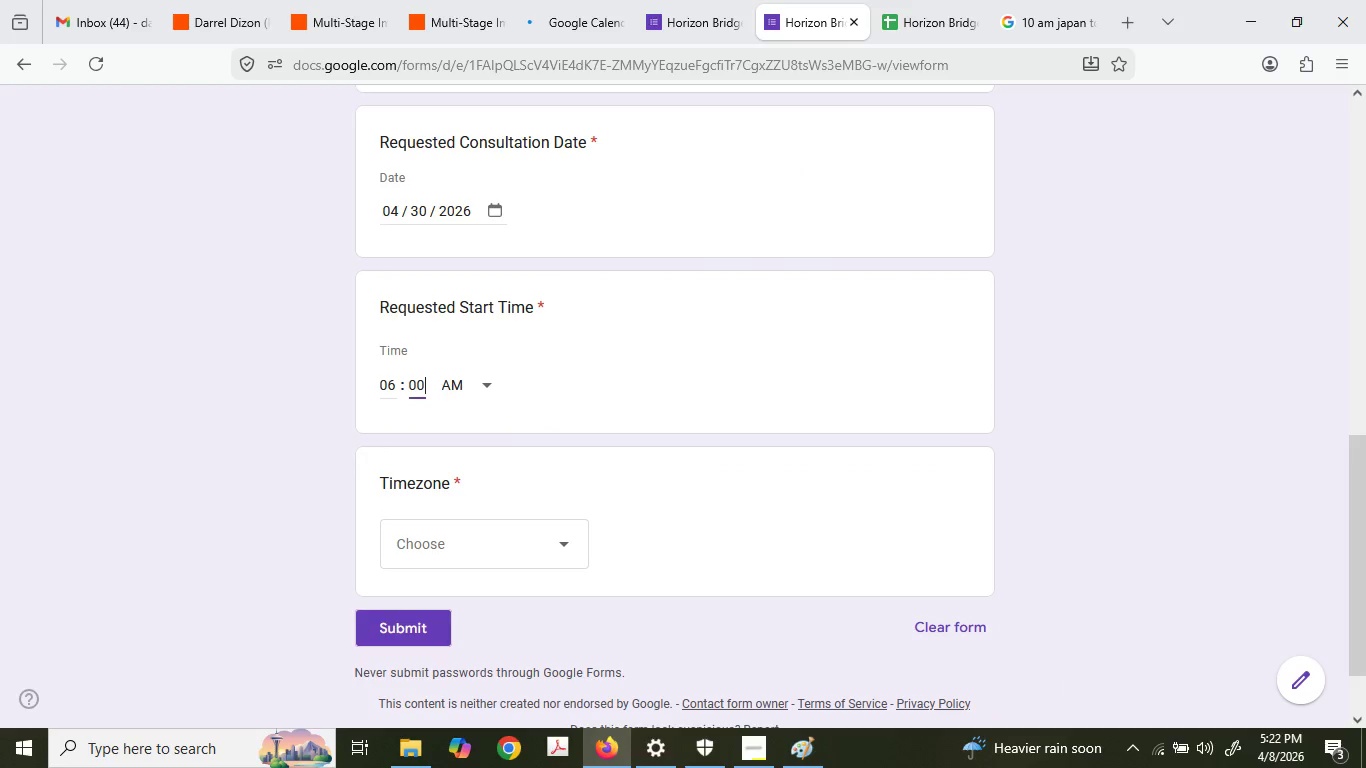 
key(Tab)
 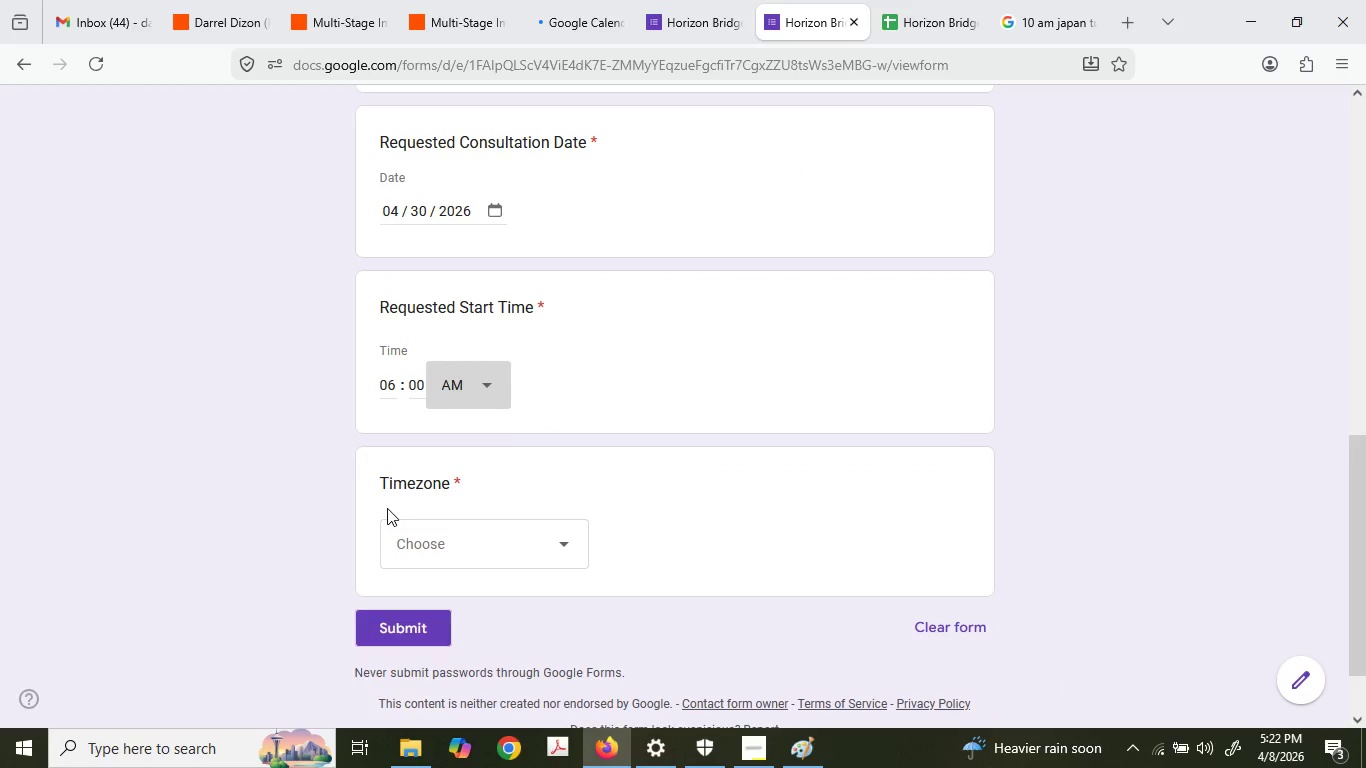 
key(P)
 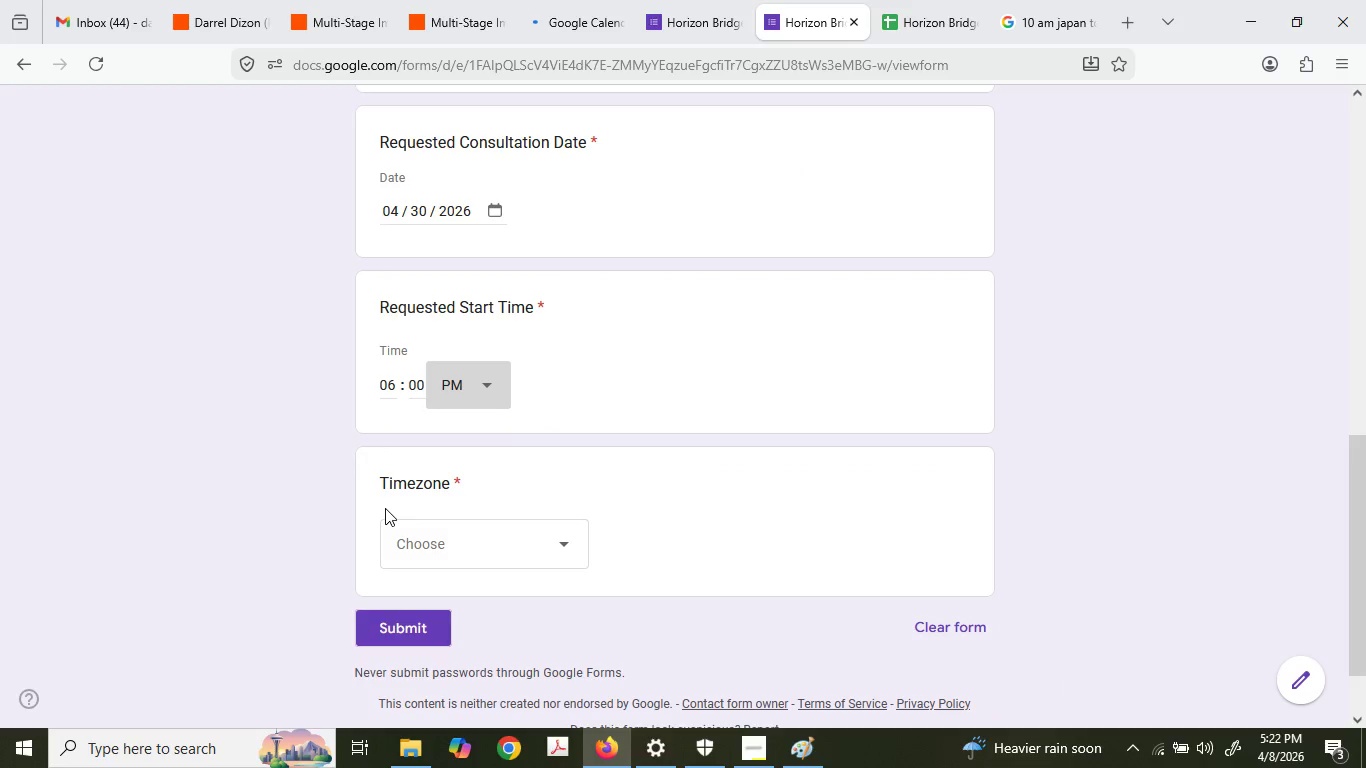 
key(Tab)
 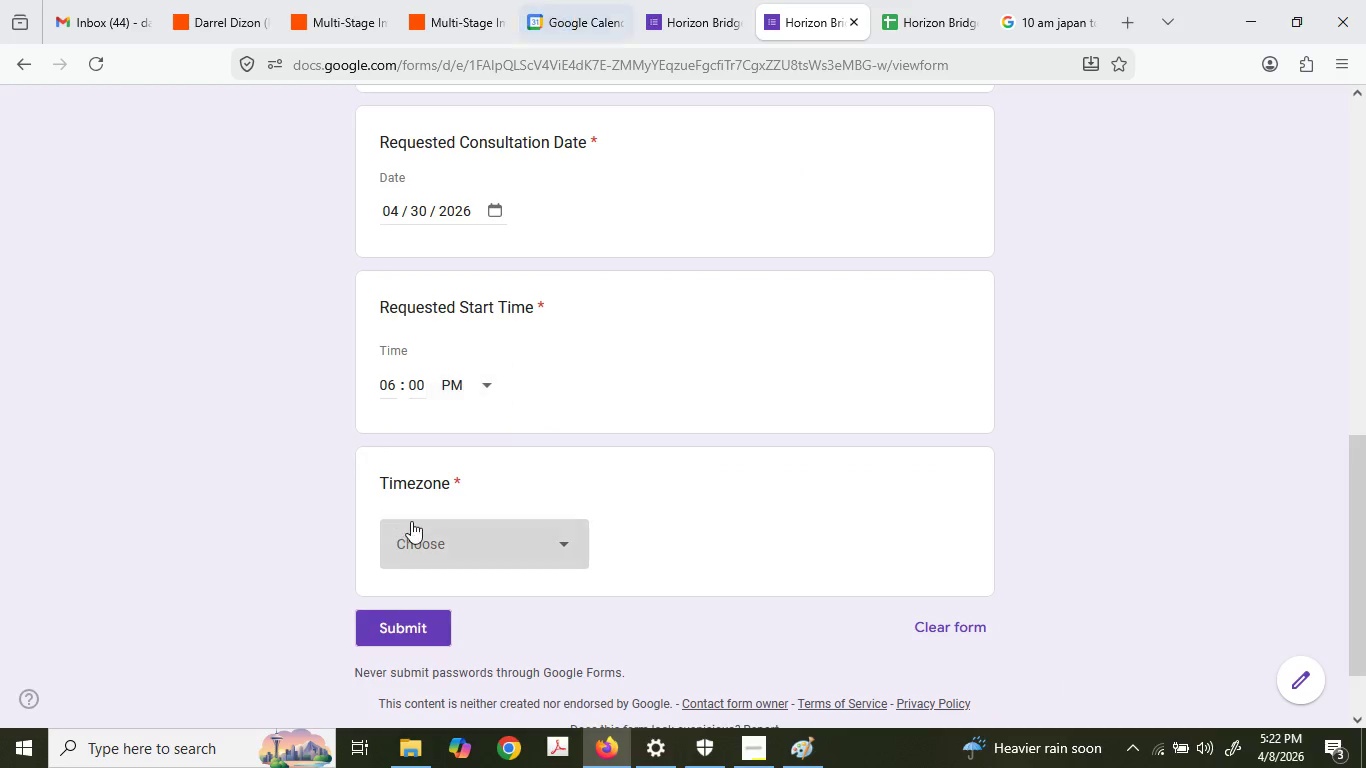 
left_click([411, 521])
 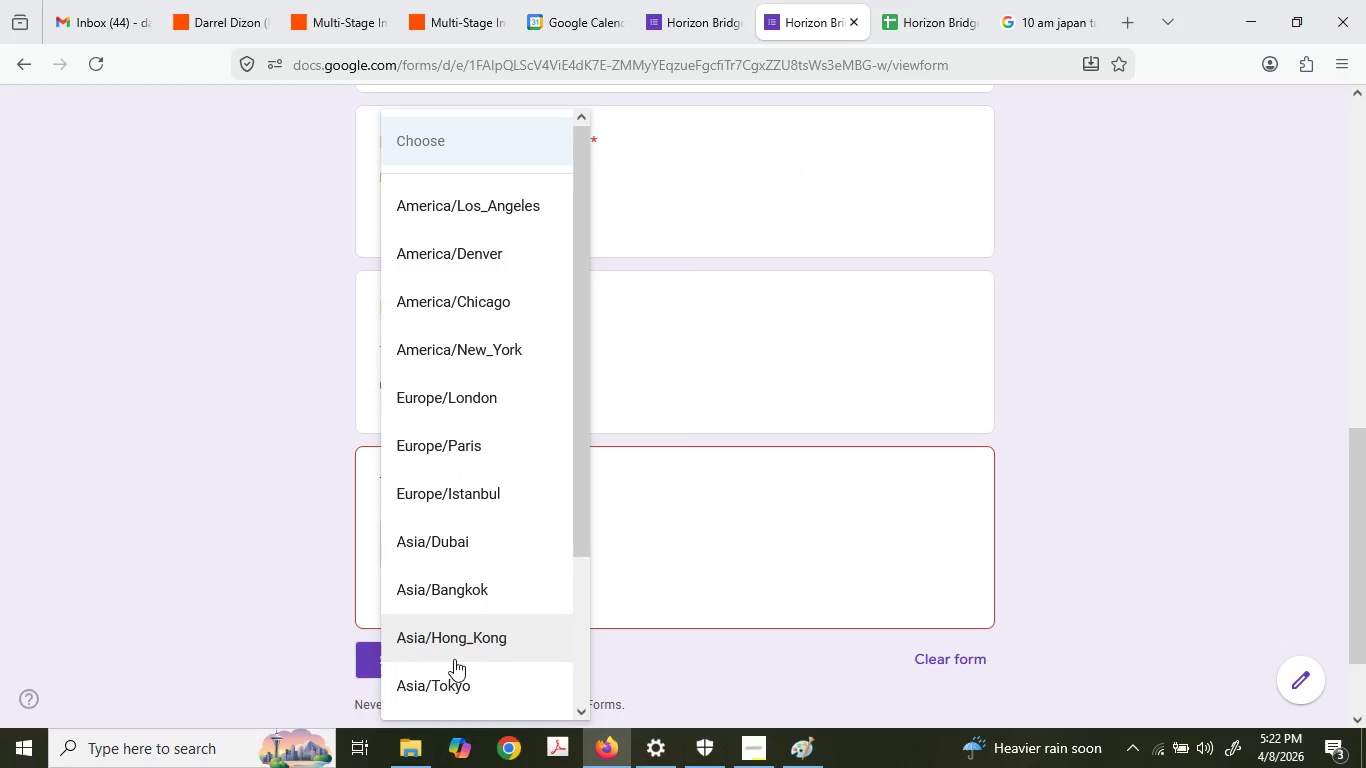 
left_click([459, 695])
 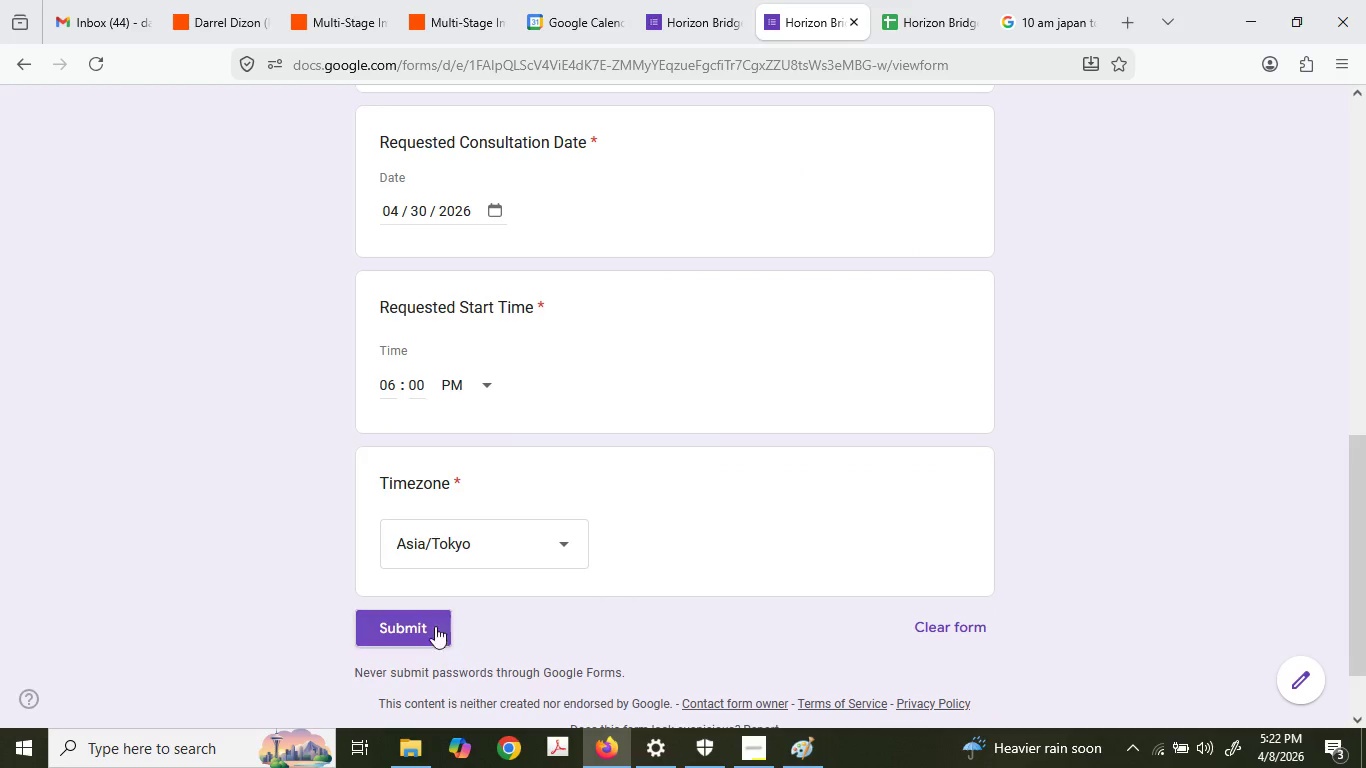 
left_click([425, 618])
 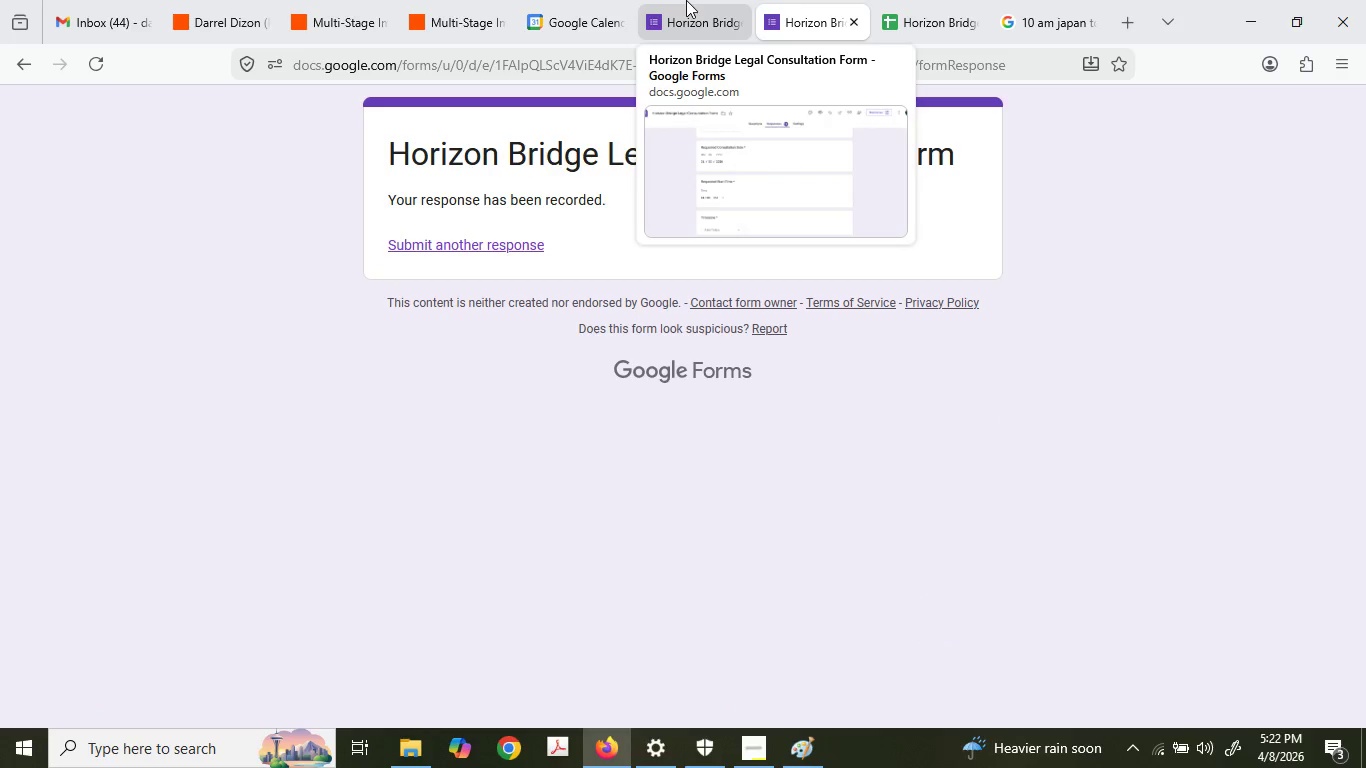 
wait(7.3)
 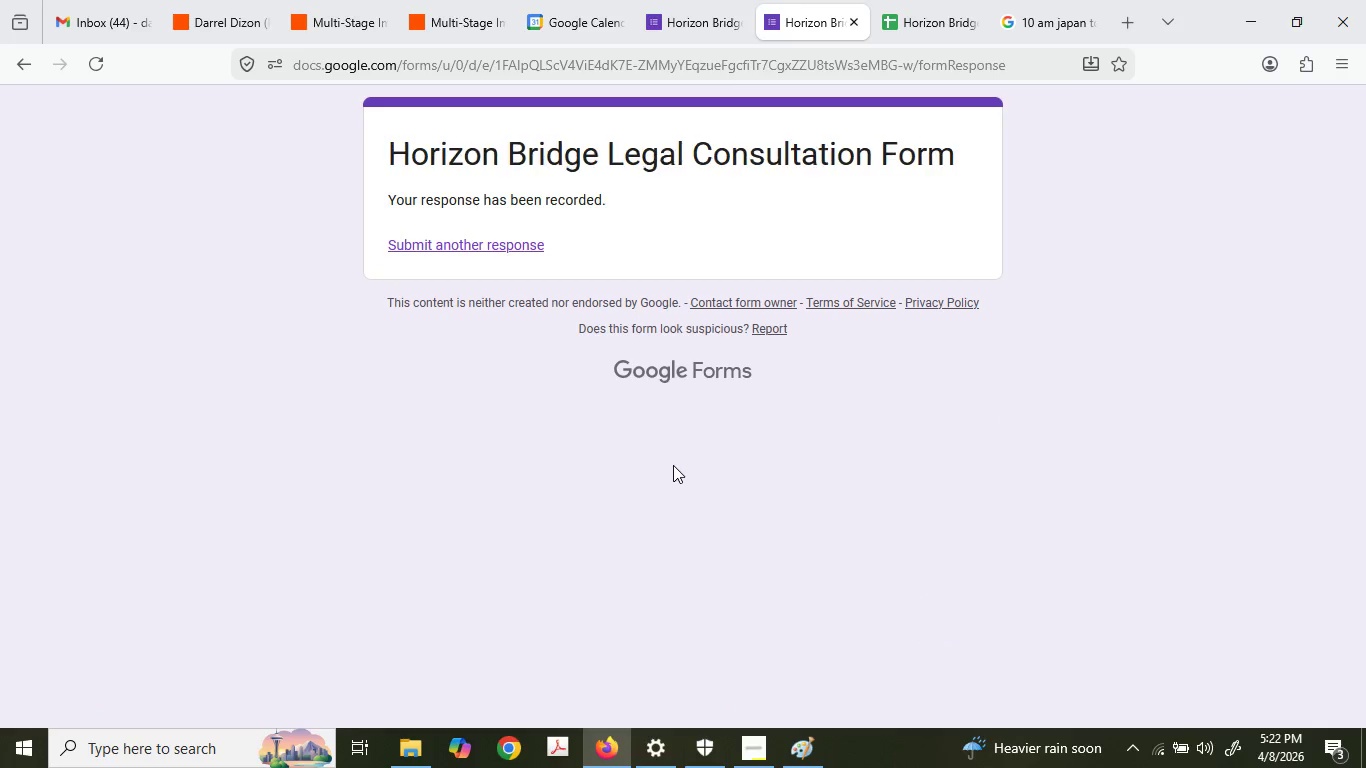 
left_click([425, 0])
 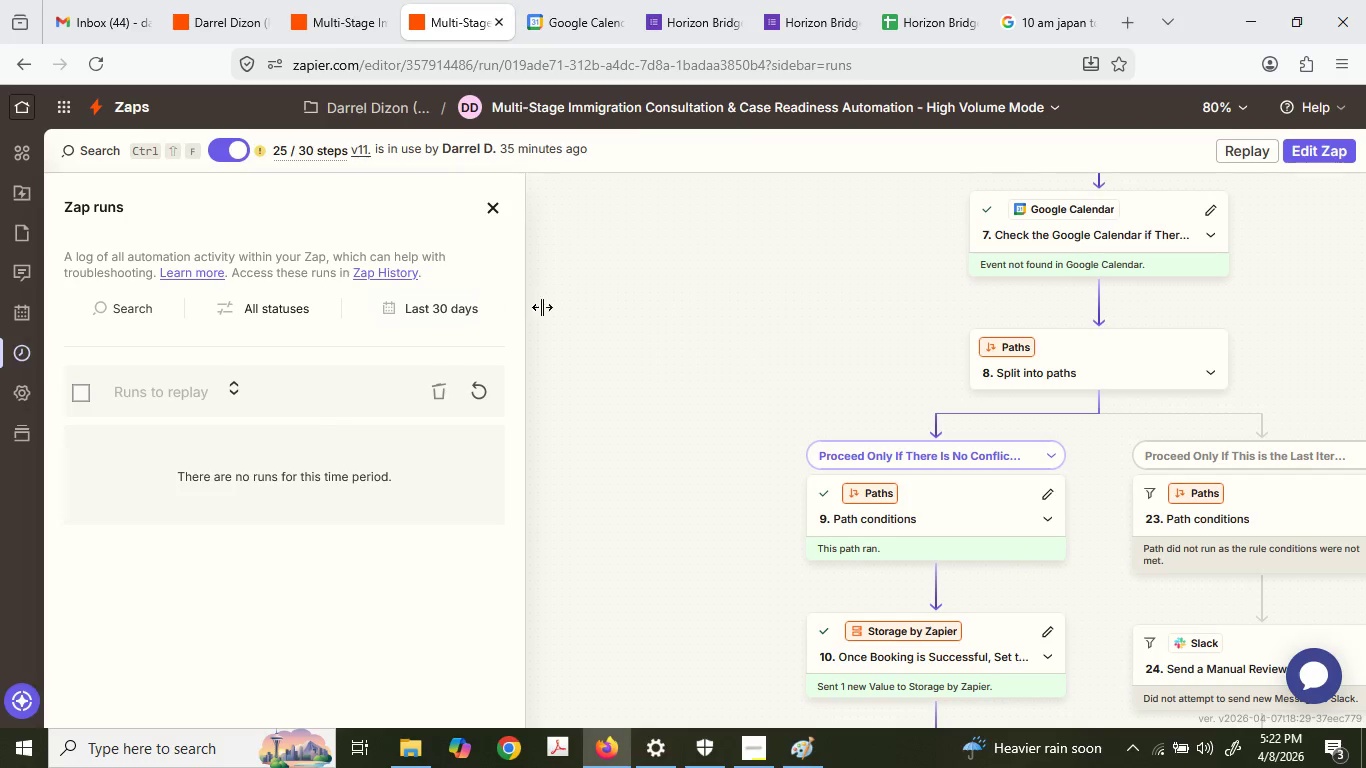 
left_click([1105, 357])
 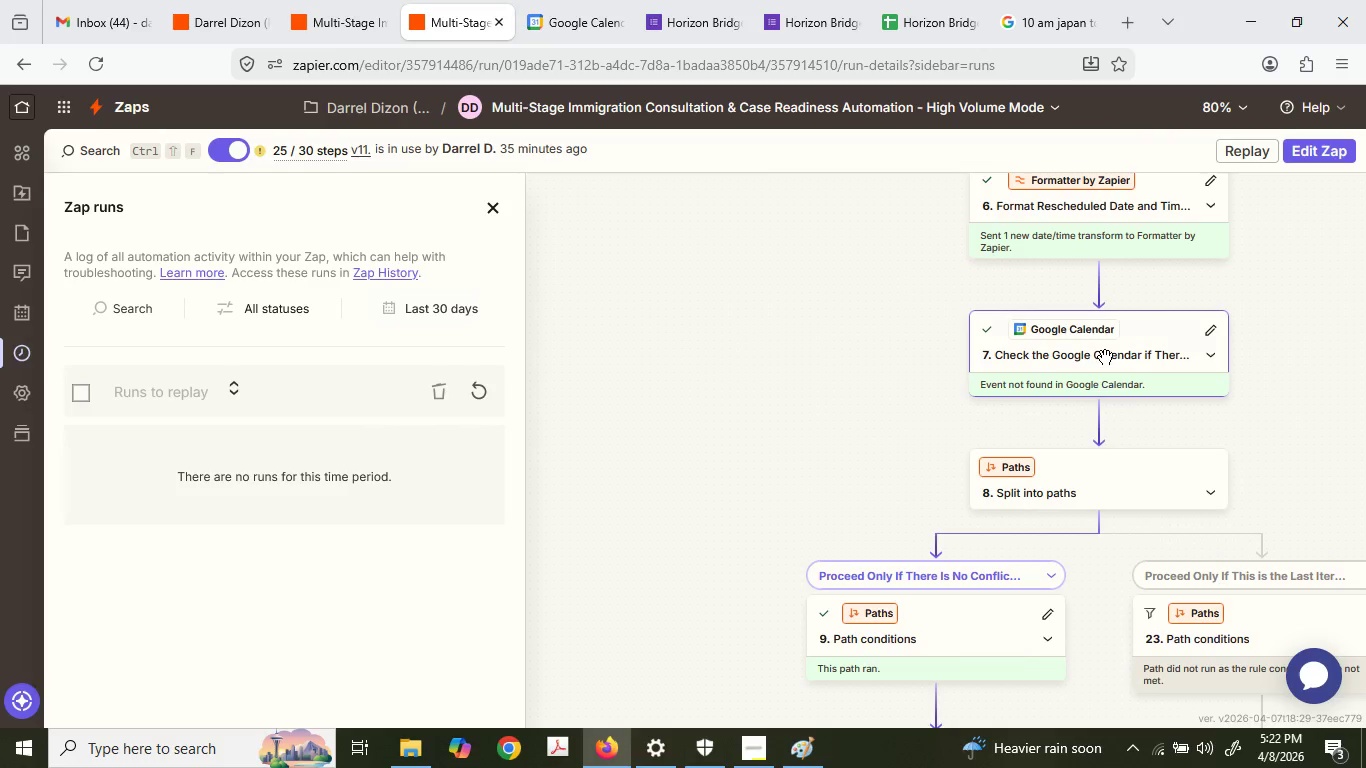 
scroll: coordinate [826, 356], scroll_direction: up, amount: 2.0
 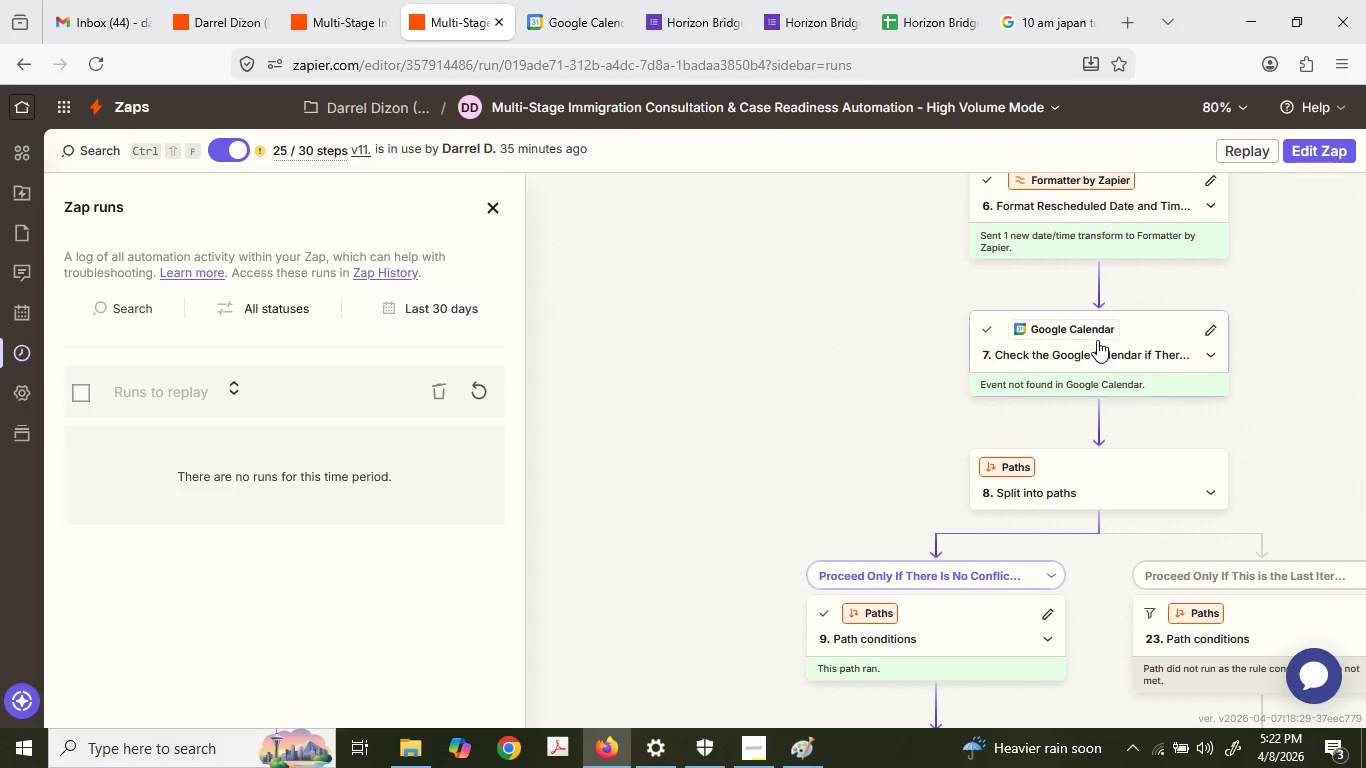 
mouse_move([1110, 377])
 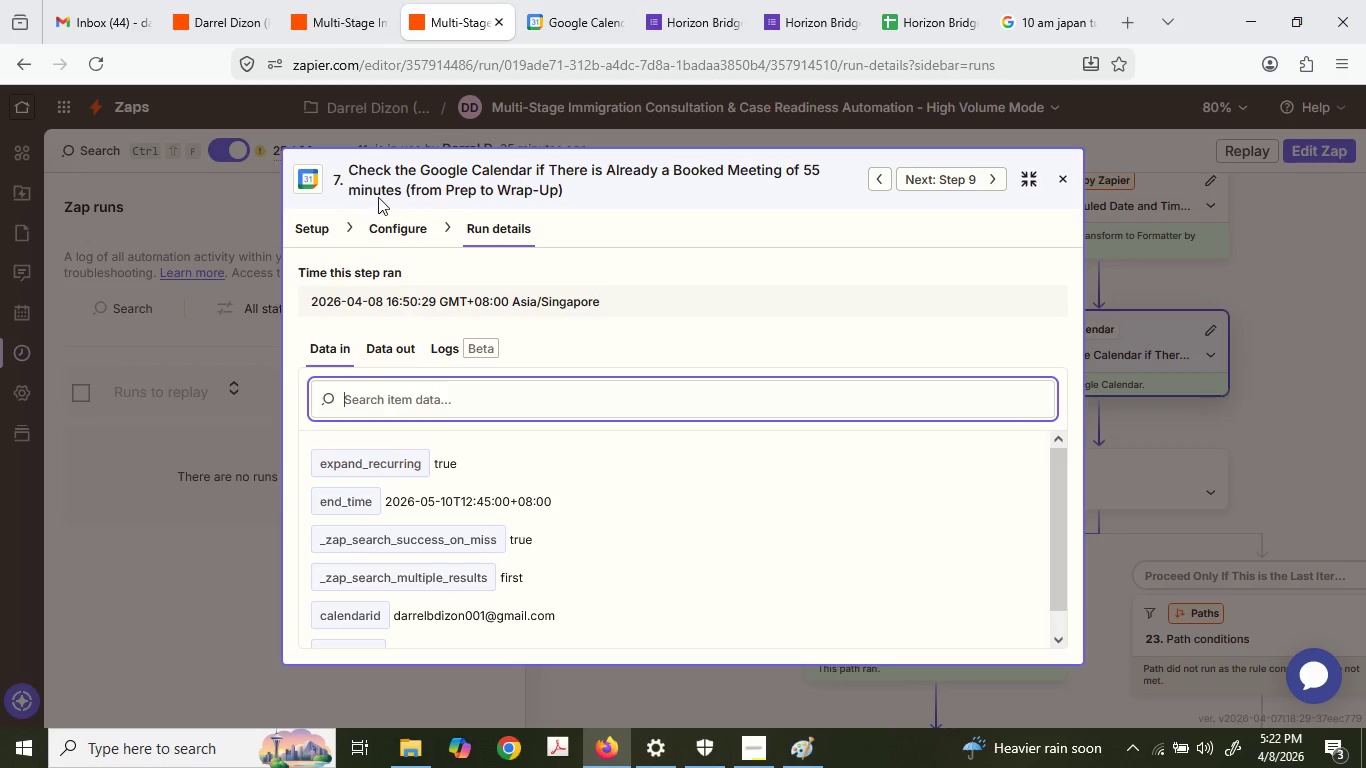 
left_click([380, 196])
 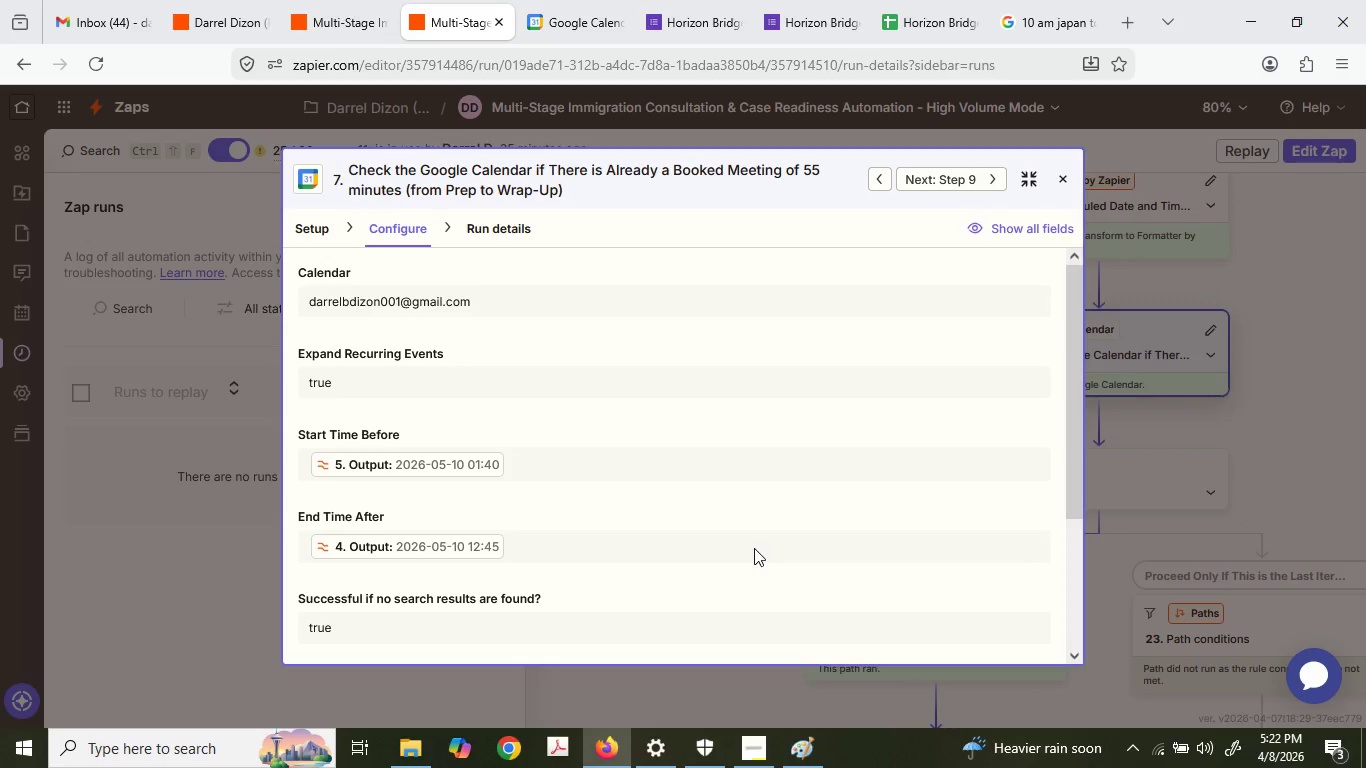 
left_click([1131, 357])
 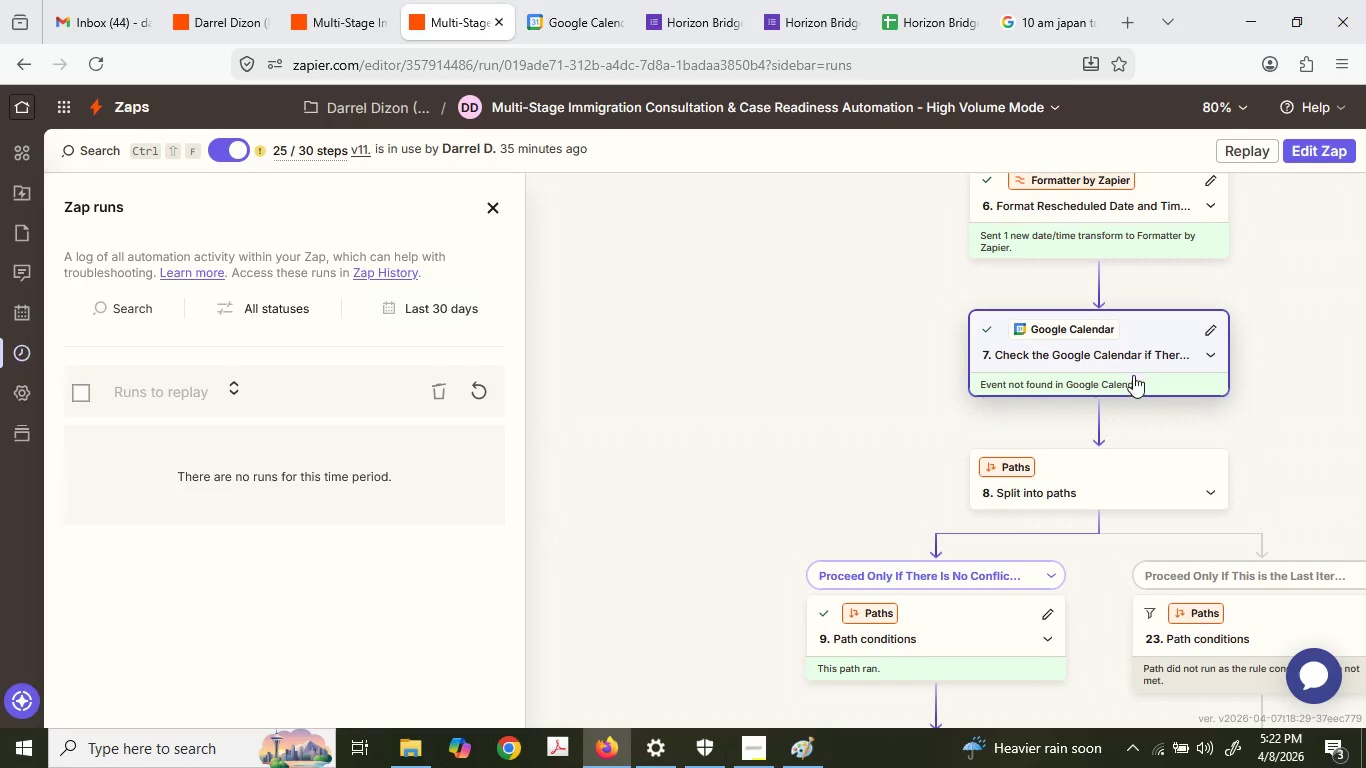 
scroll: coordinate [740, 514], scroll_direction: down, amount: 3.0
 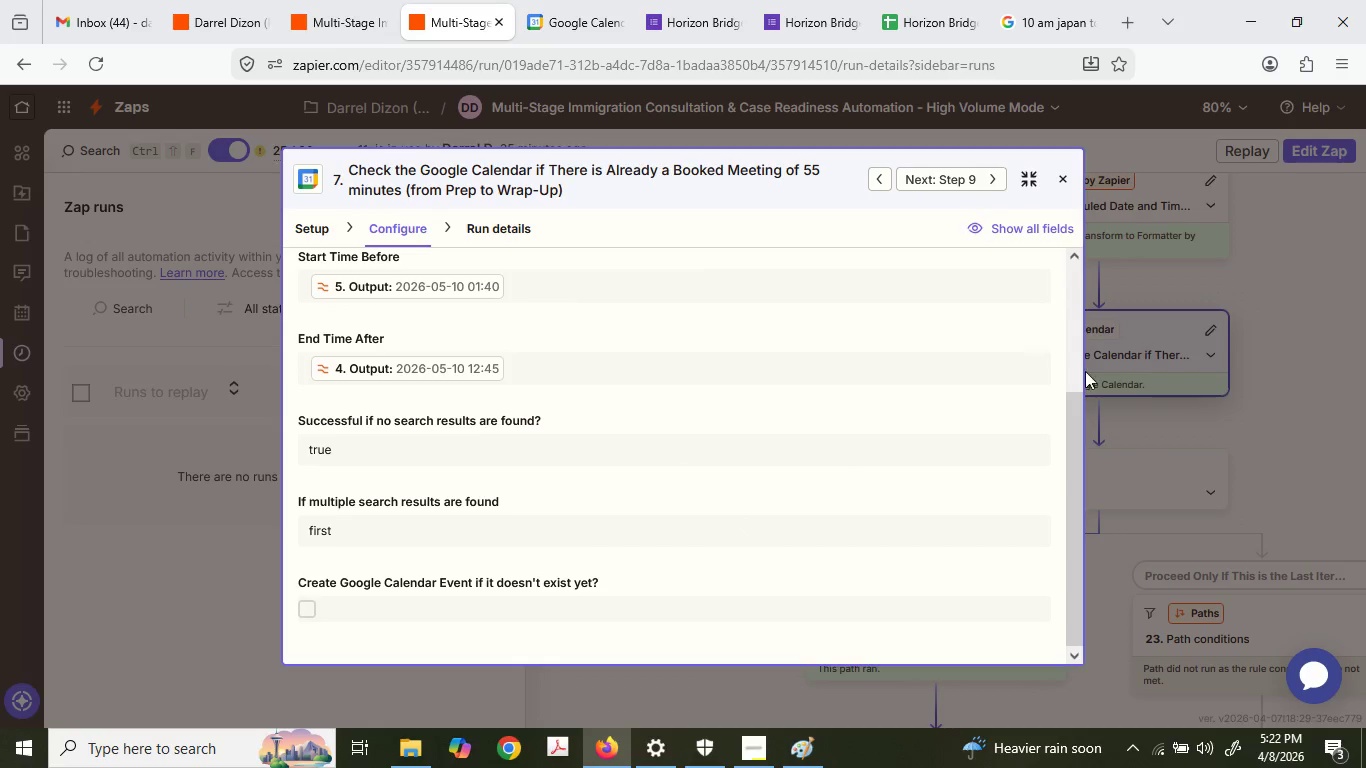 
scroll: coordinate [863, 494], scroll_direction: up, amount: 8.0
 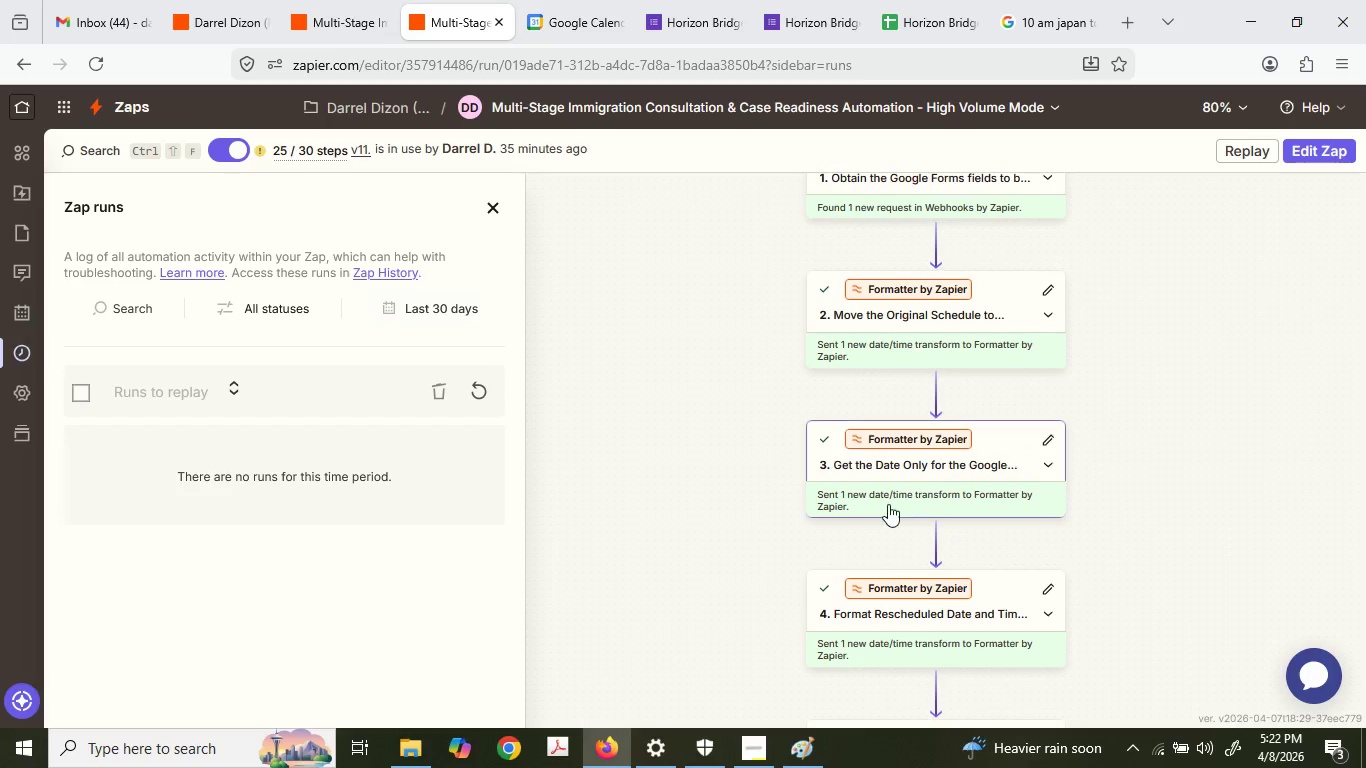 
scroll: coordinate [630, 359], scroll_direction: down, amount: 19.0
 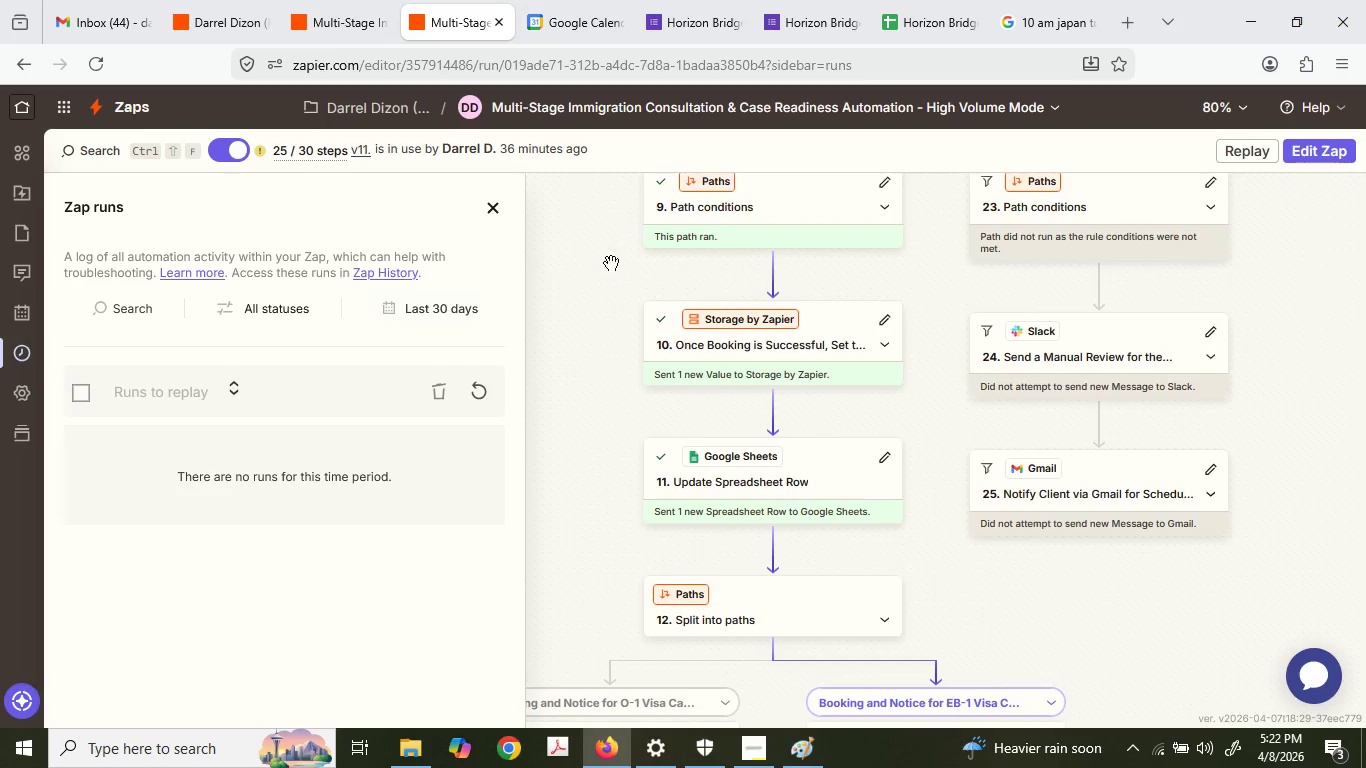 
scroll: coordinate [671, 363], scroll_direction: none, amount: 0.0
 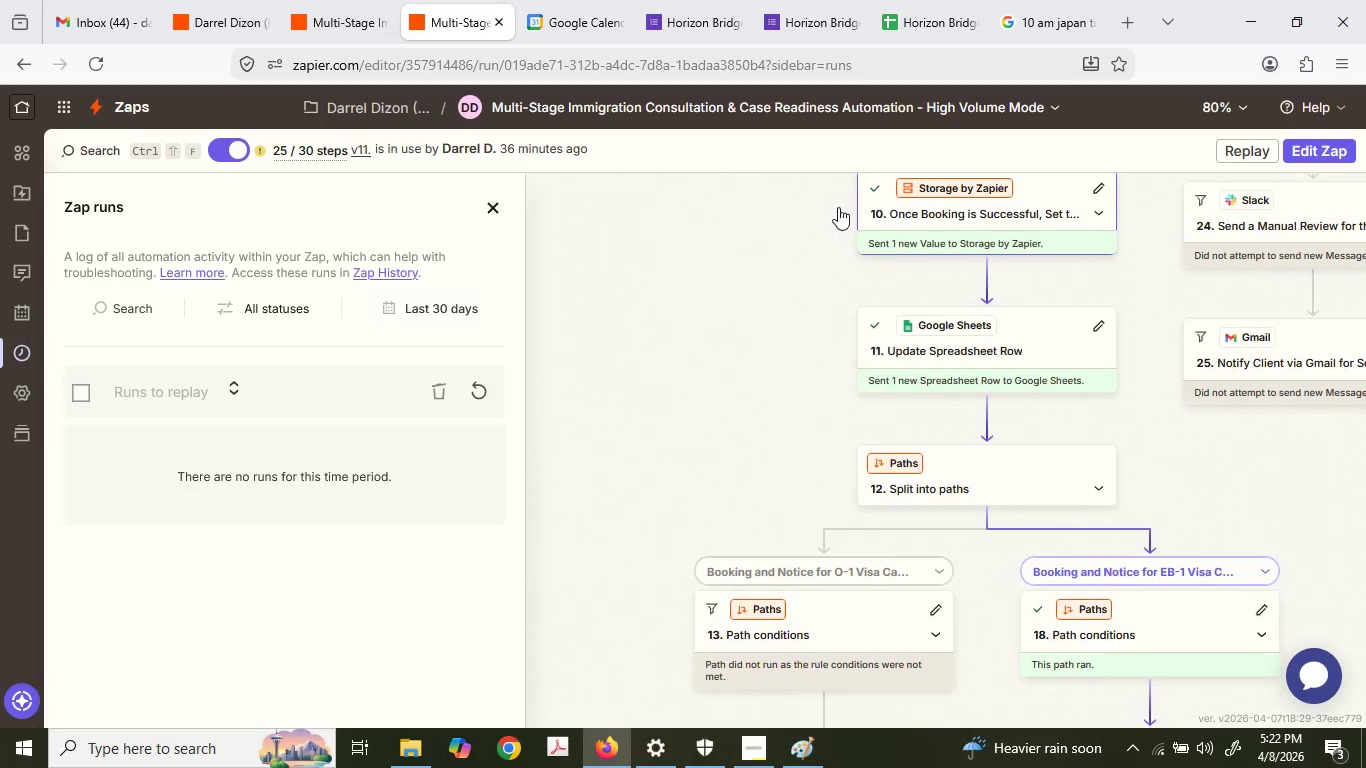 
left_click([547, 0])
 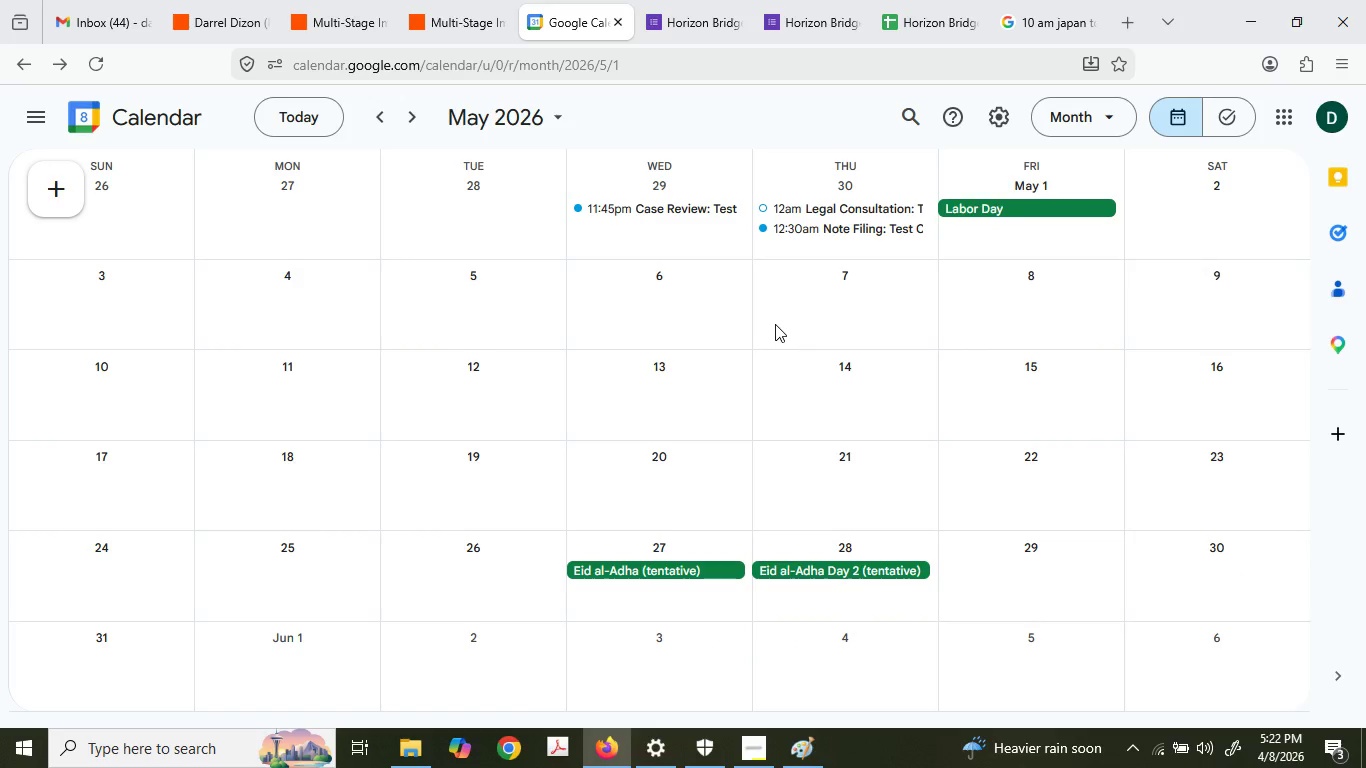 
wait(8.19)
 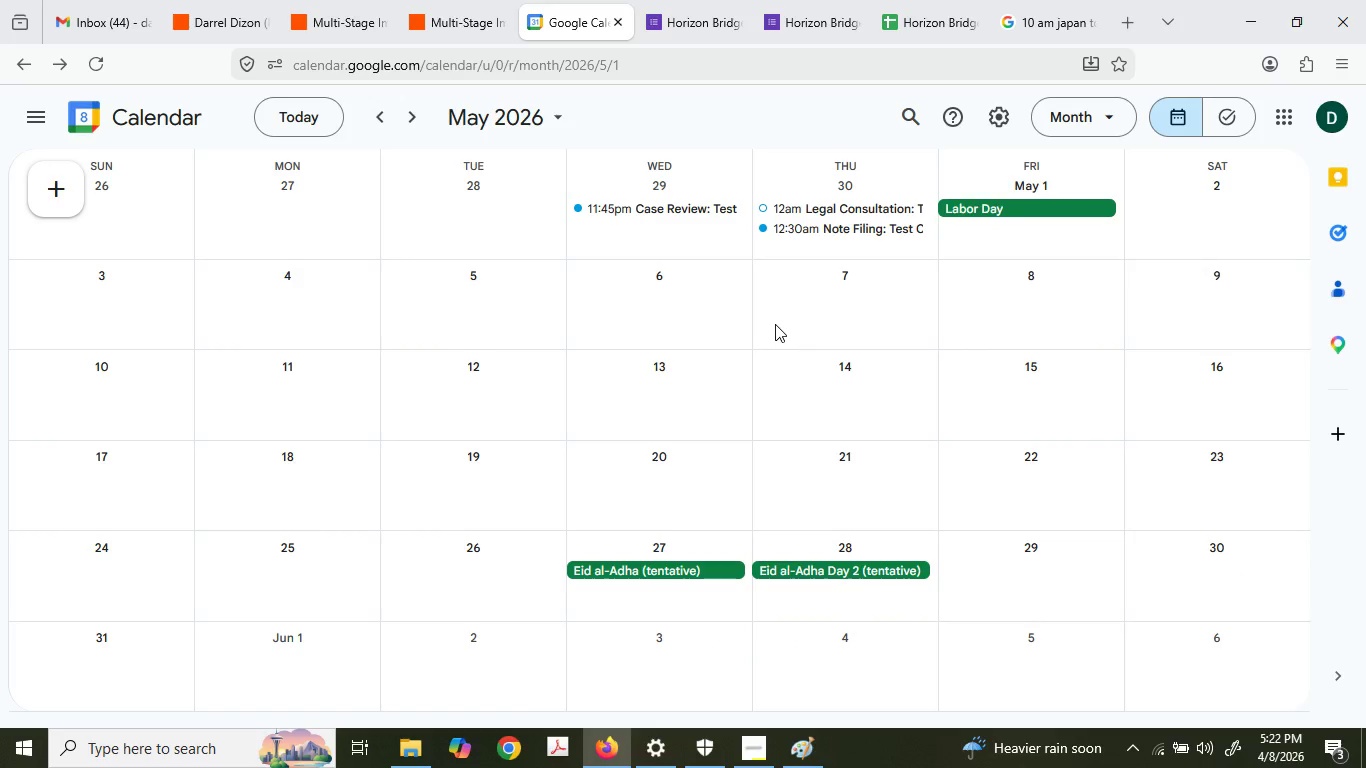 
scroll: coordinate [963, 486], scroll_direction: up, amount: 1.0
 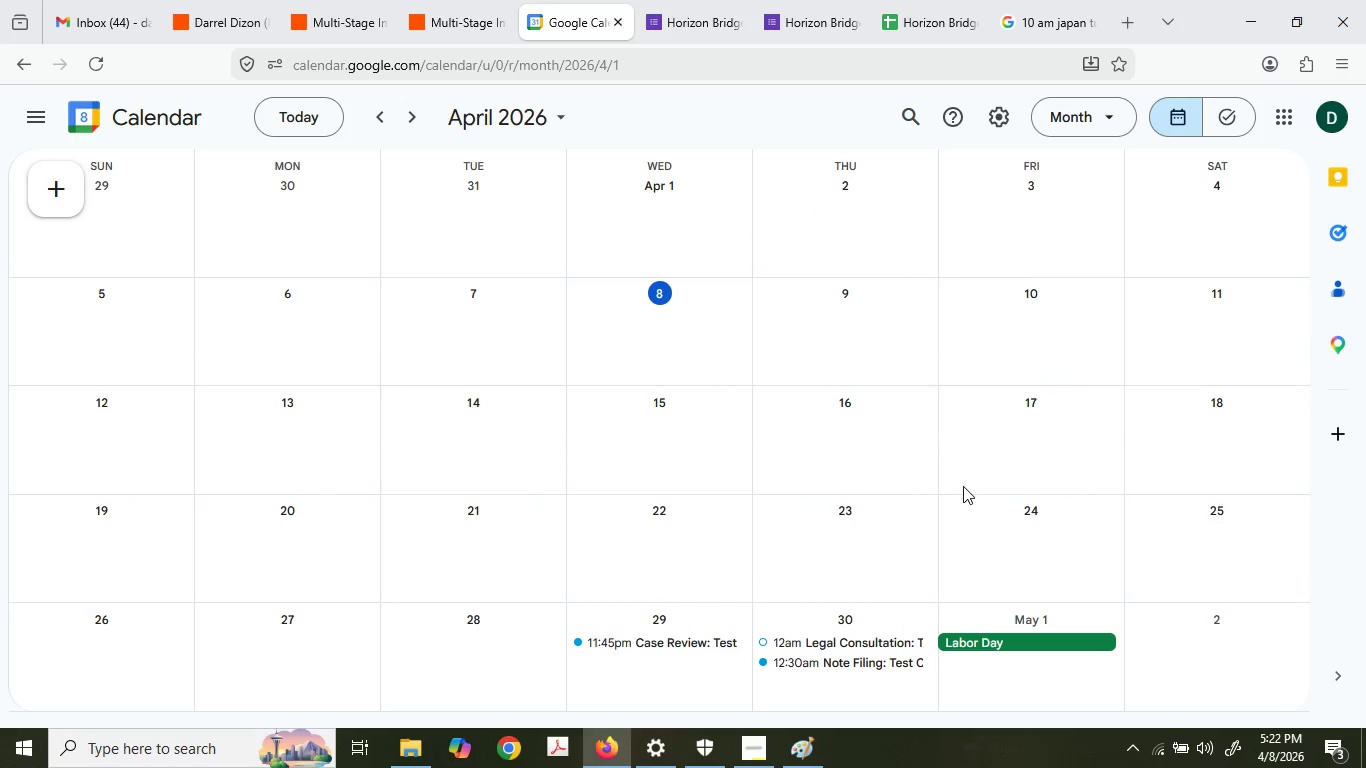 
scroll: coordinate [963, 486], scroll_direction: down, amount: 1.0
 